 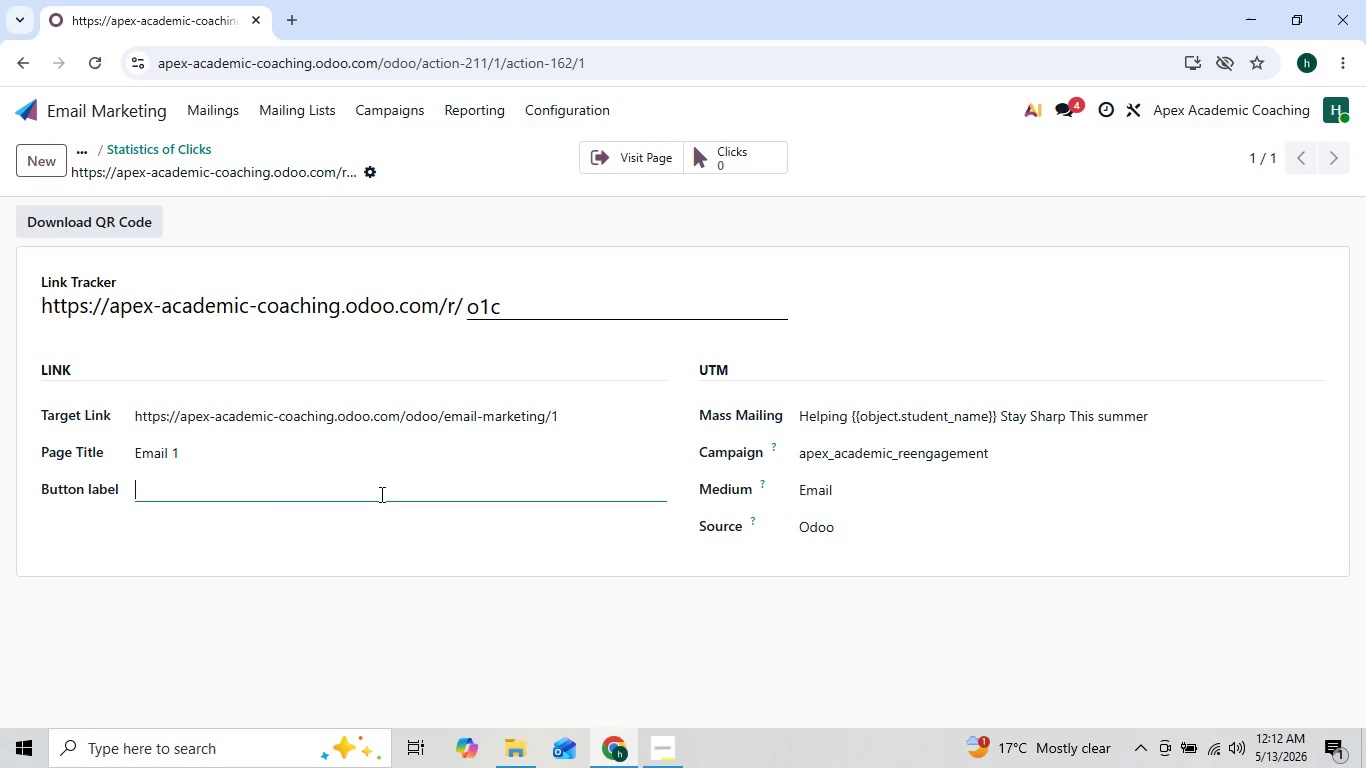 
key(Control+ControlLeft)
 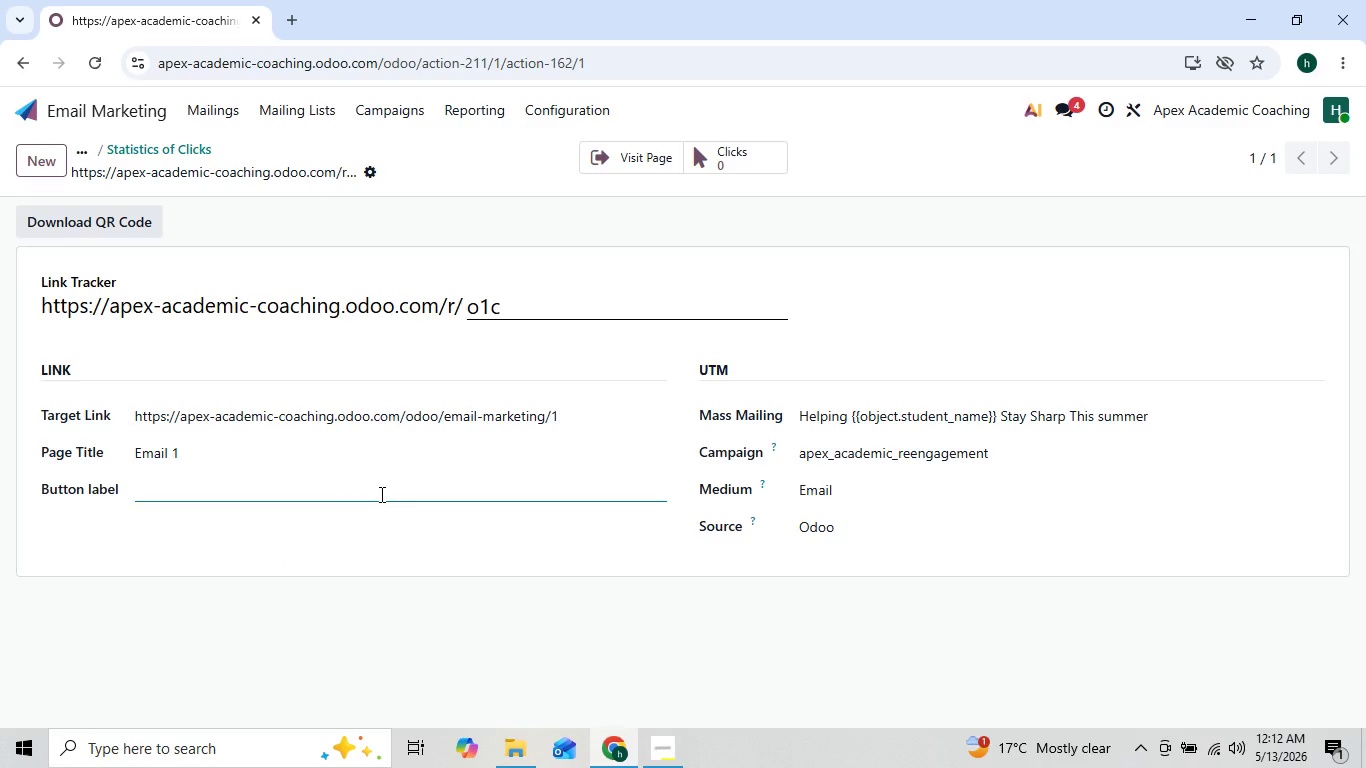 
key(Control+V)
 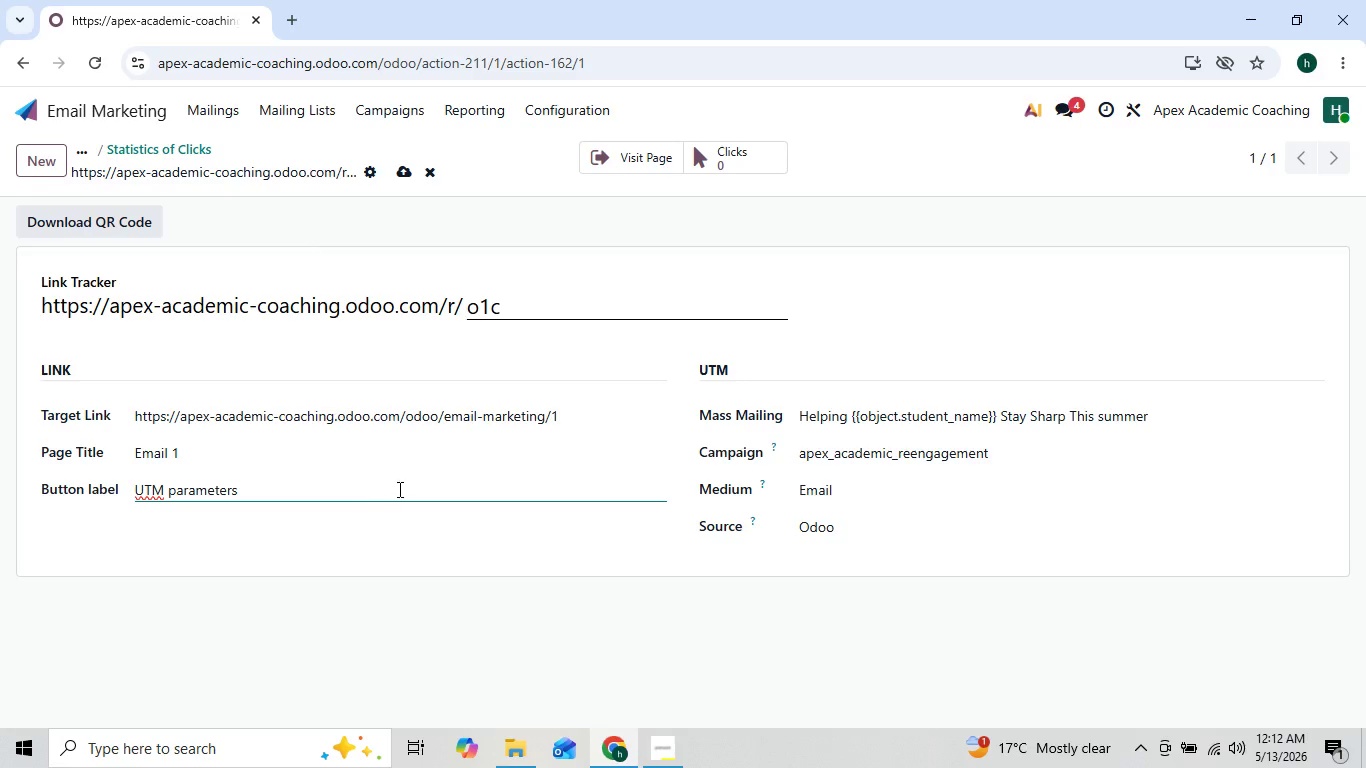 
left_click([398, 489])
 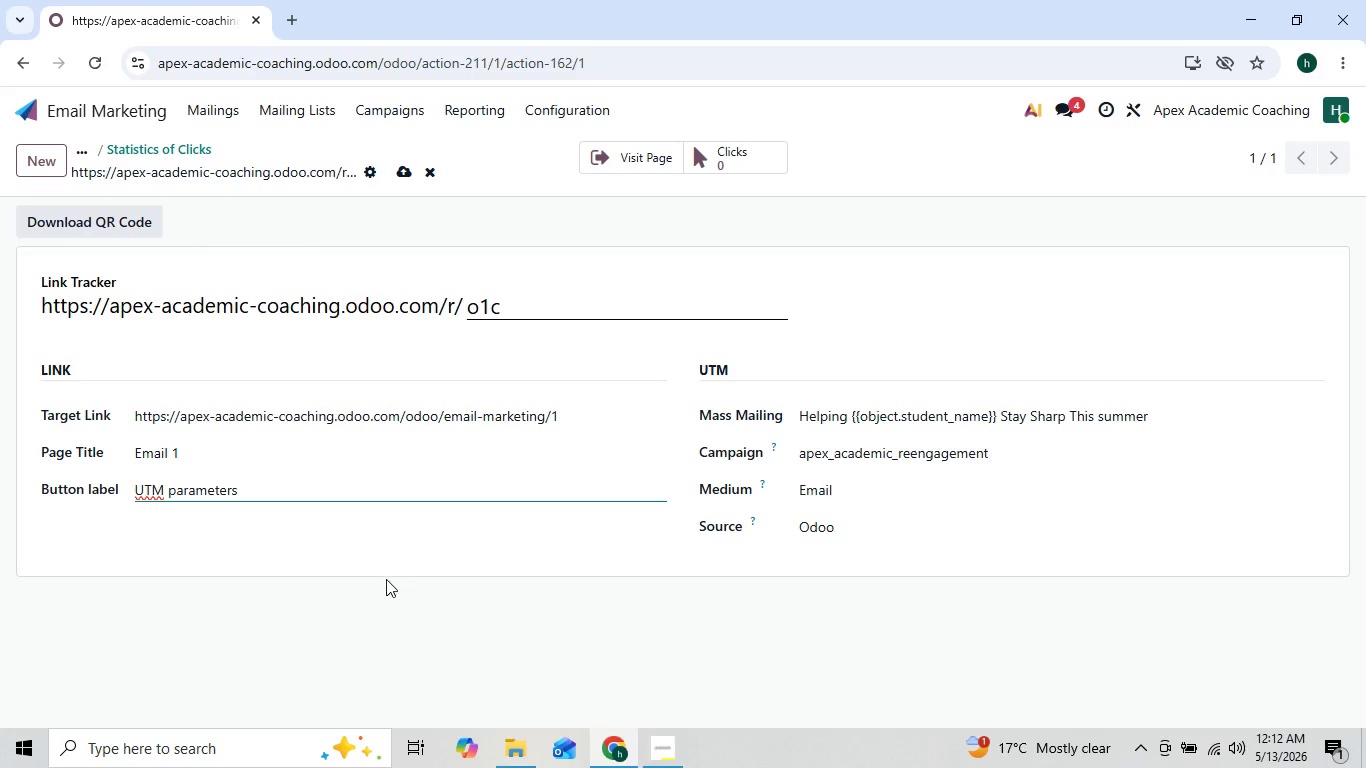 
left_click([386, 579])
 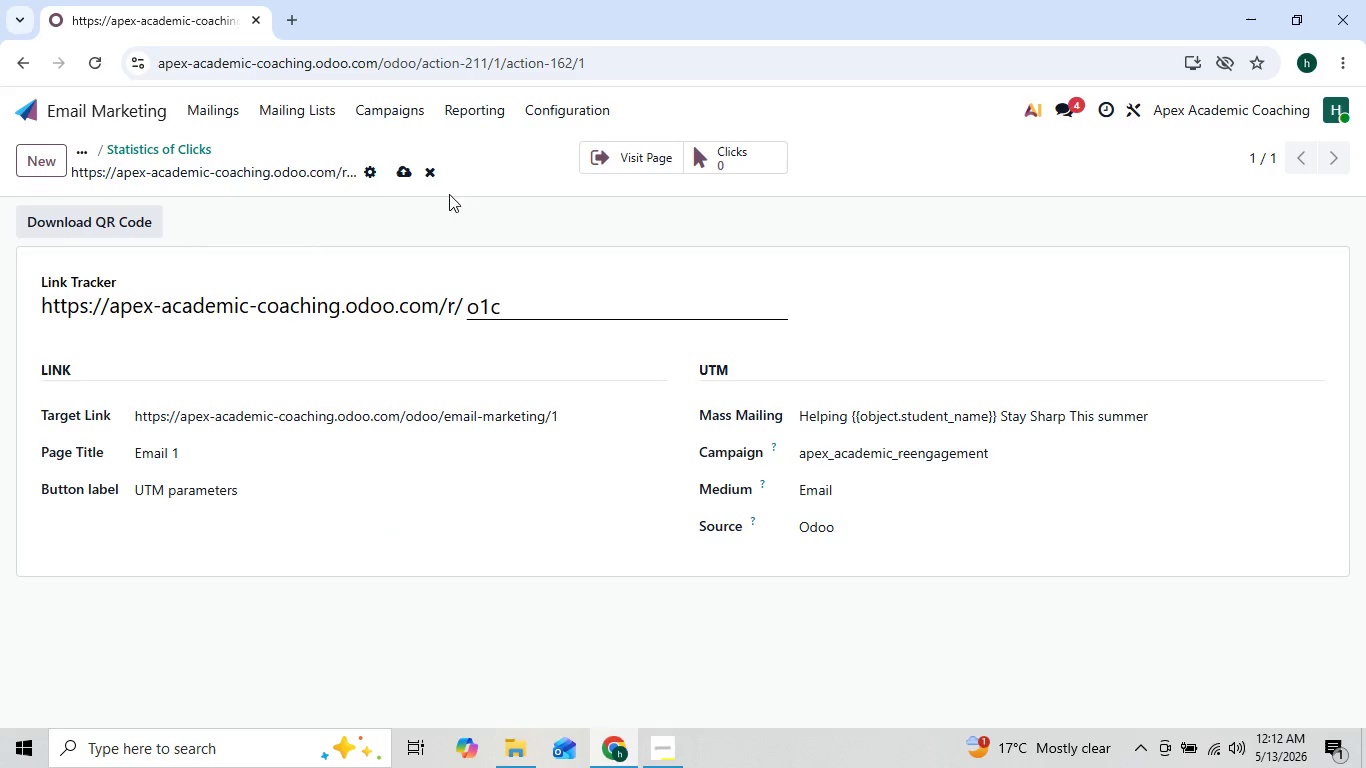 
left_click([406, 171])
 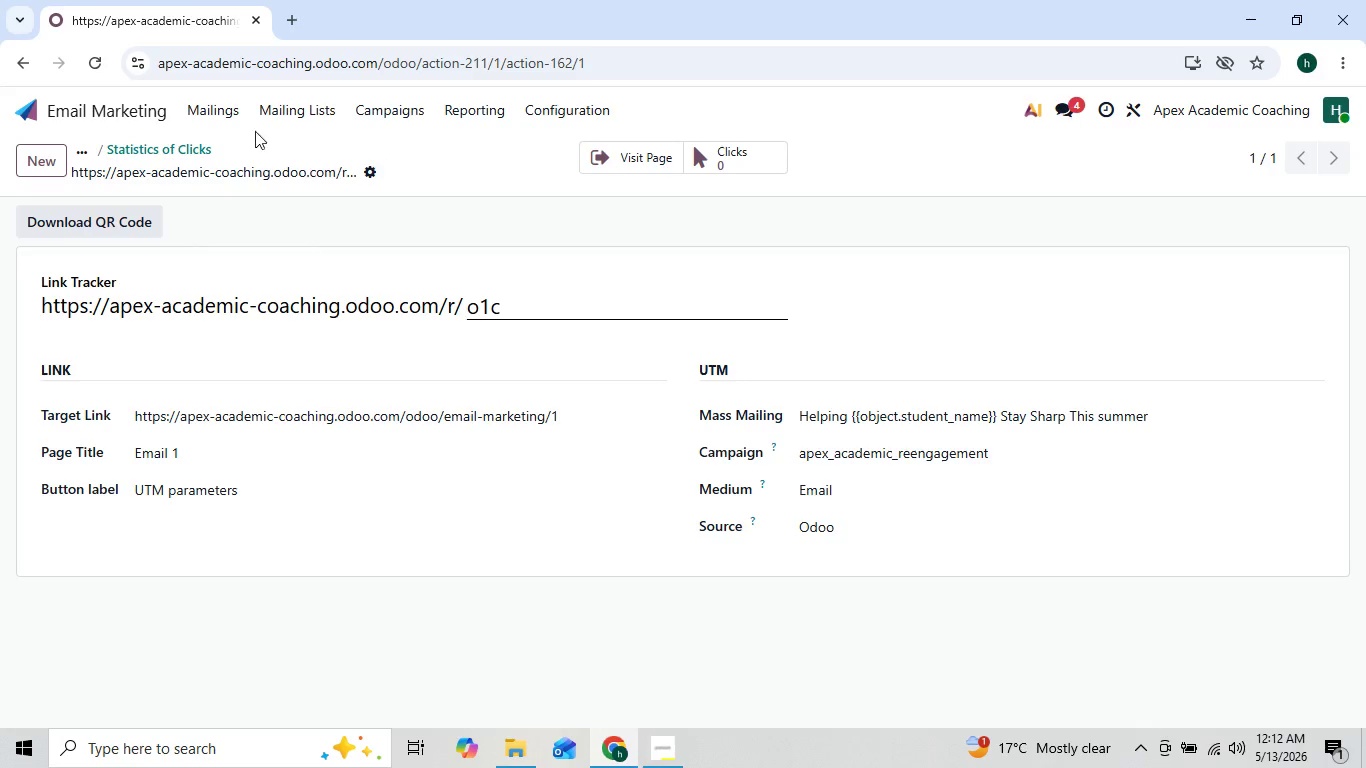 
wait(7.62)
 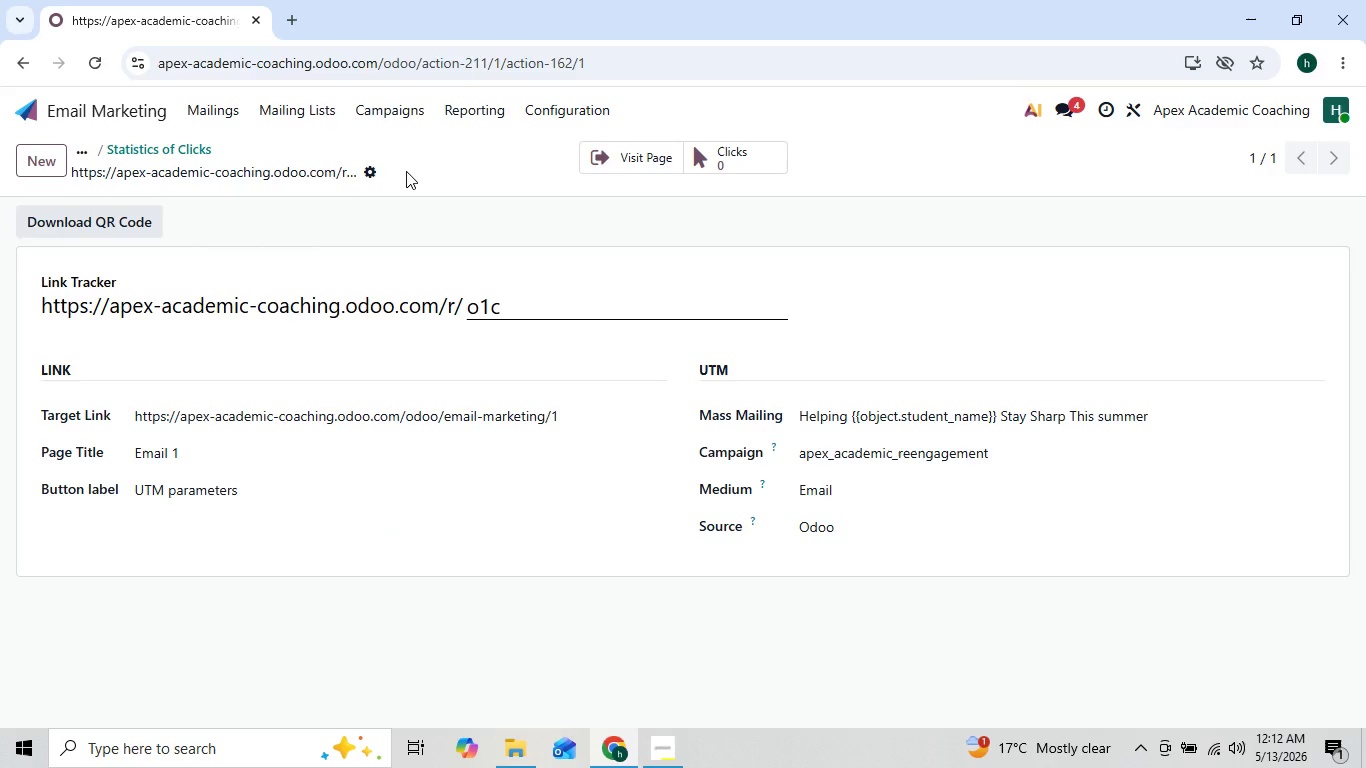 
left_click([220, 122])
 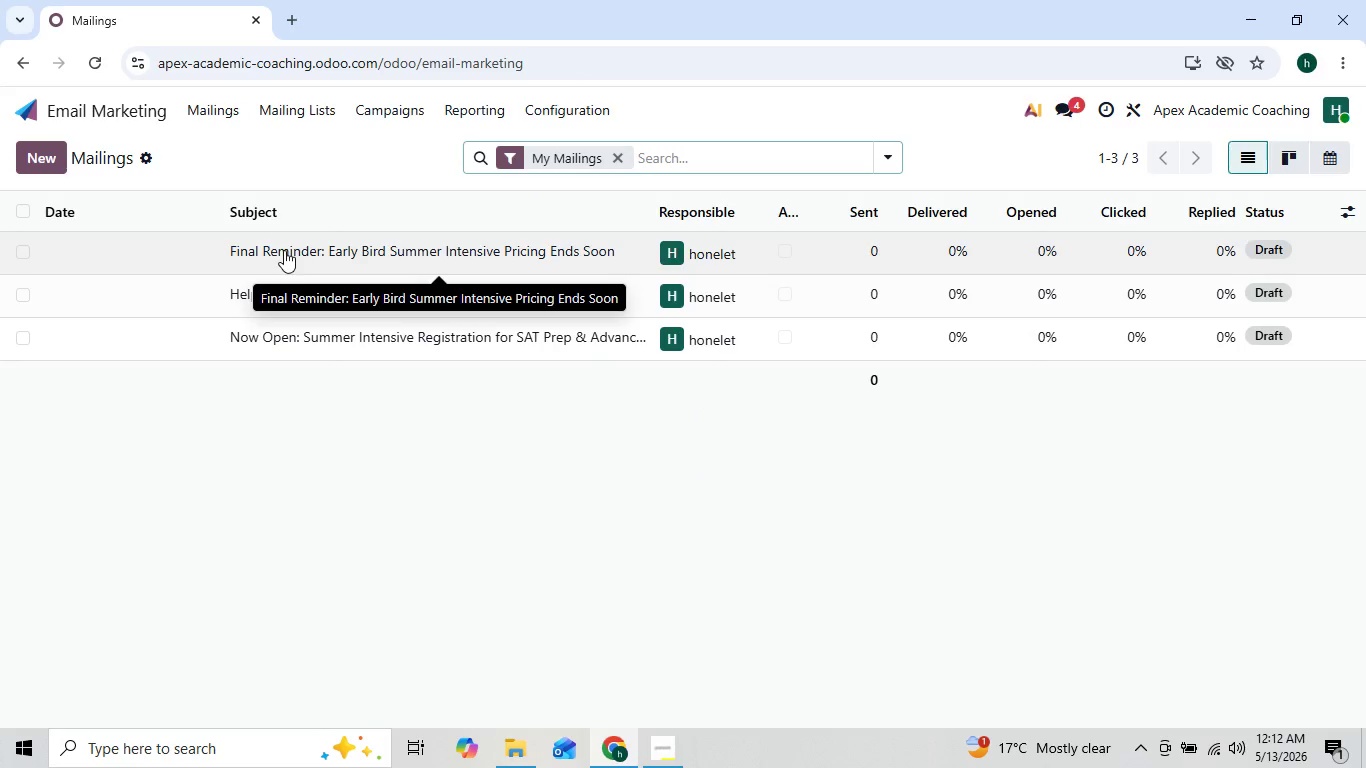 
left_click([288, 327])
 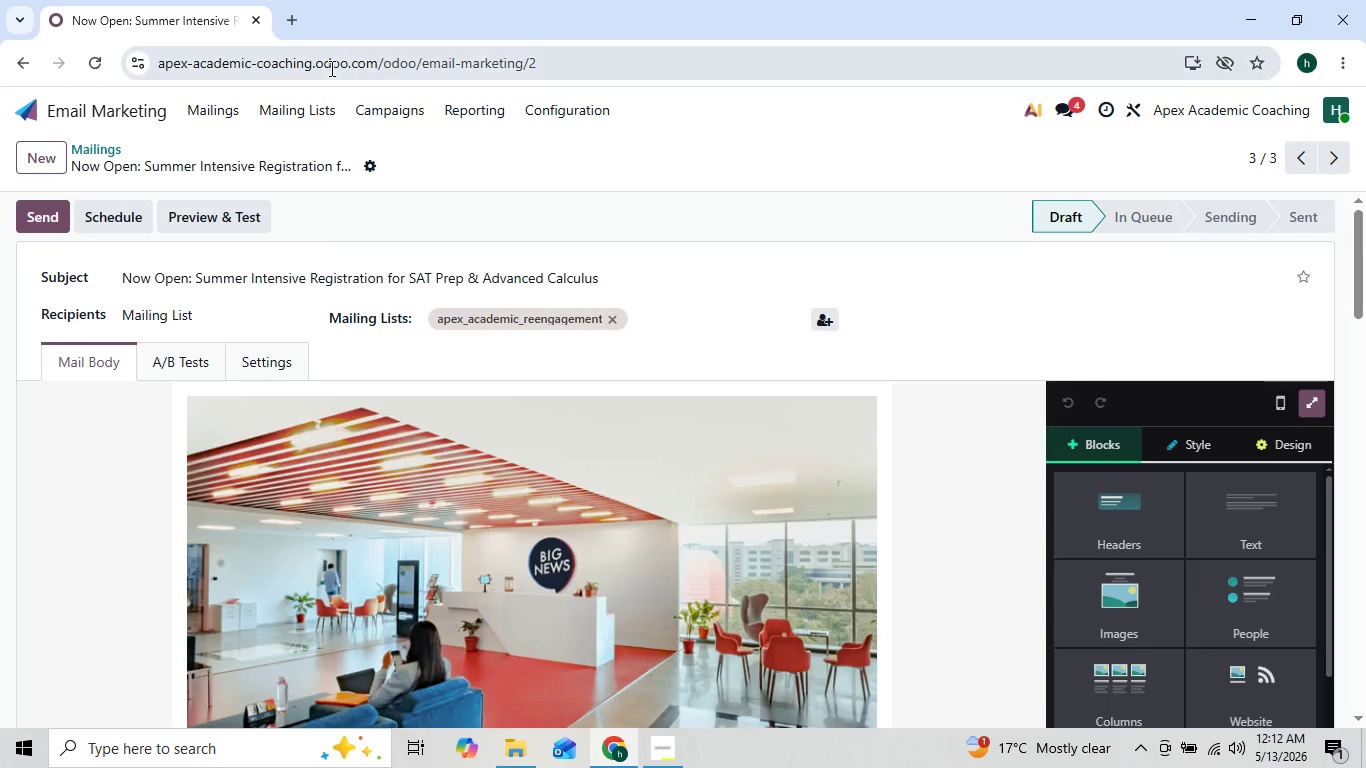 
left_click([331, 66])
 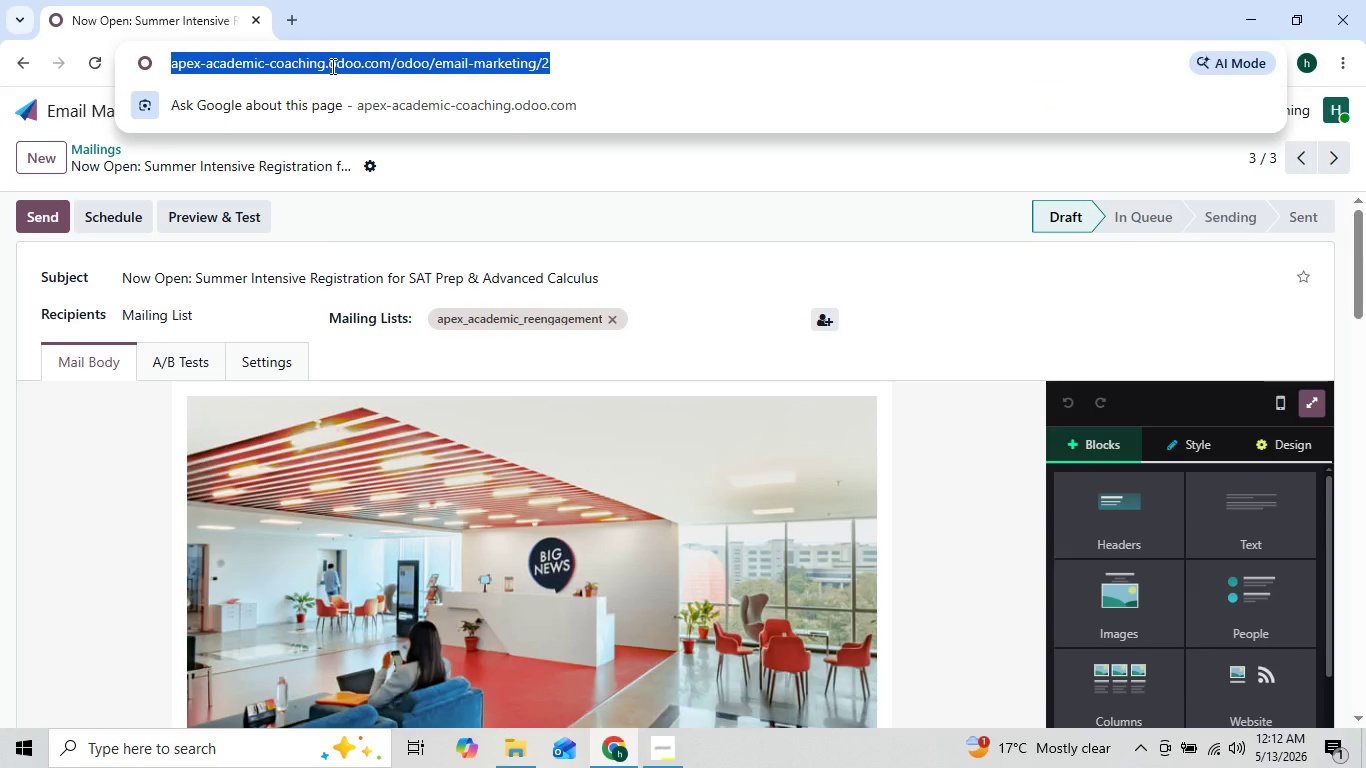 
key(Control+C)
 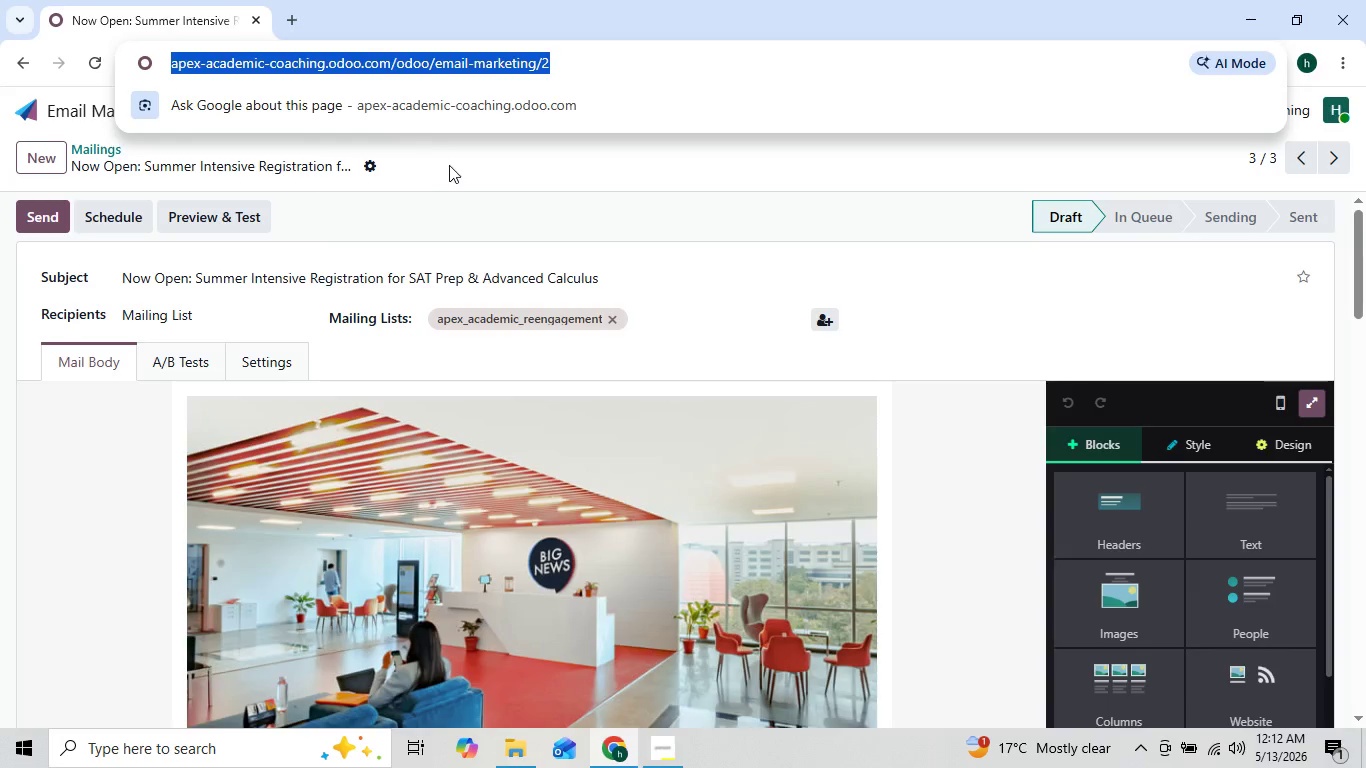 
left_click([452, 167])
 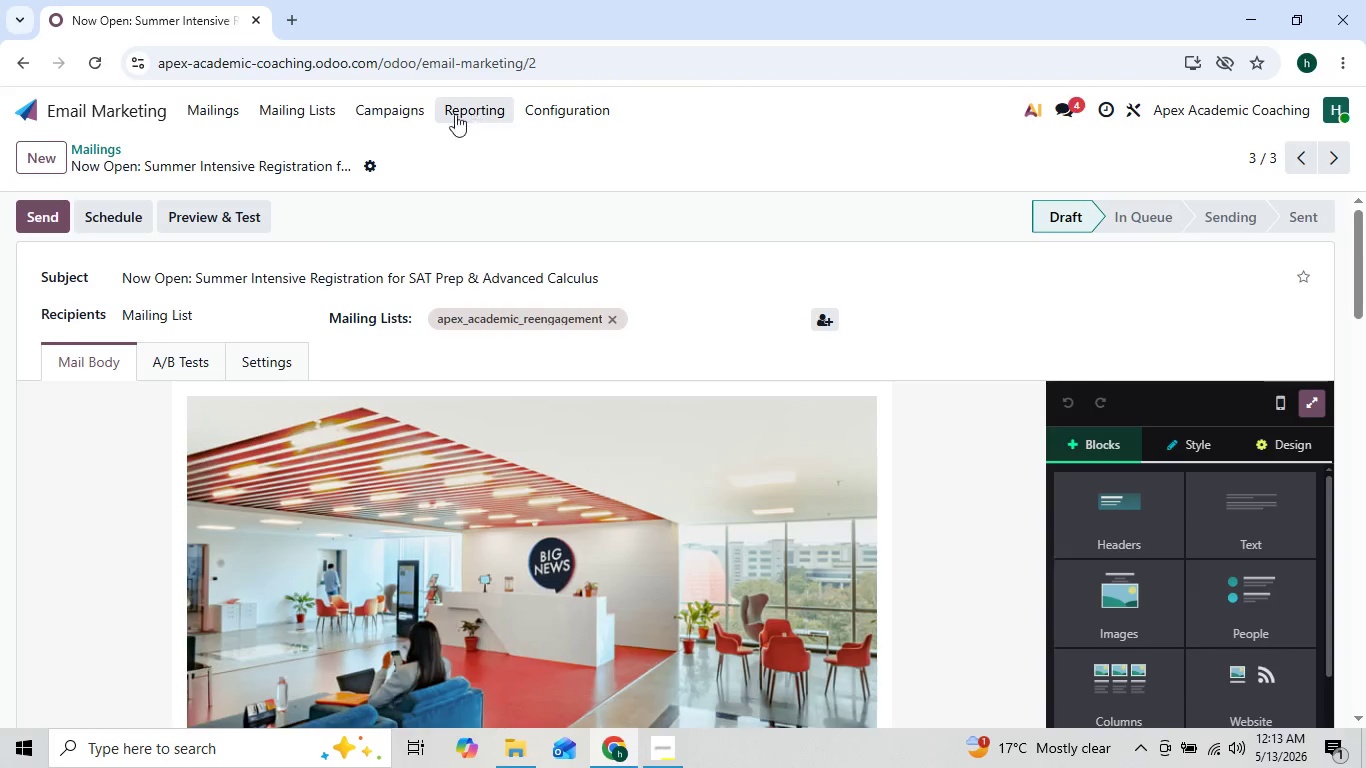 
left_click([421, 107])
 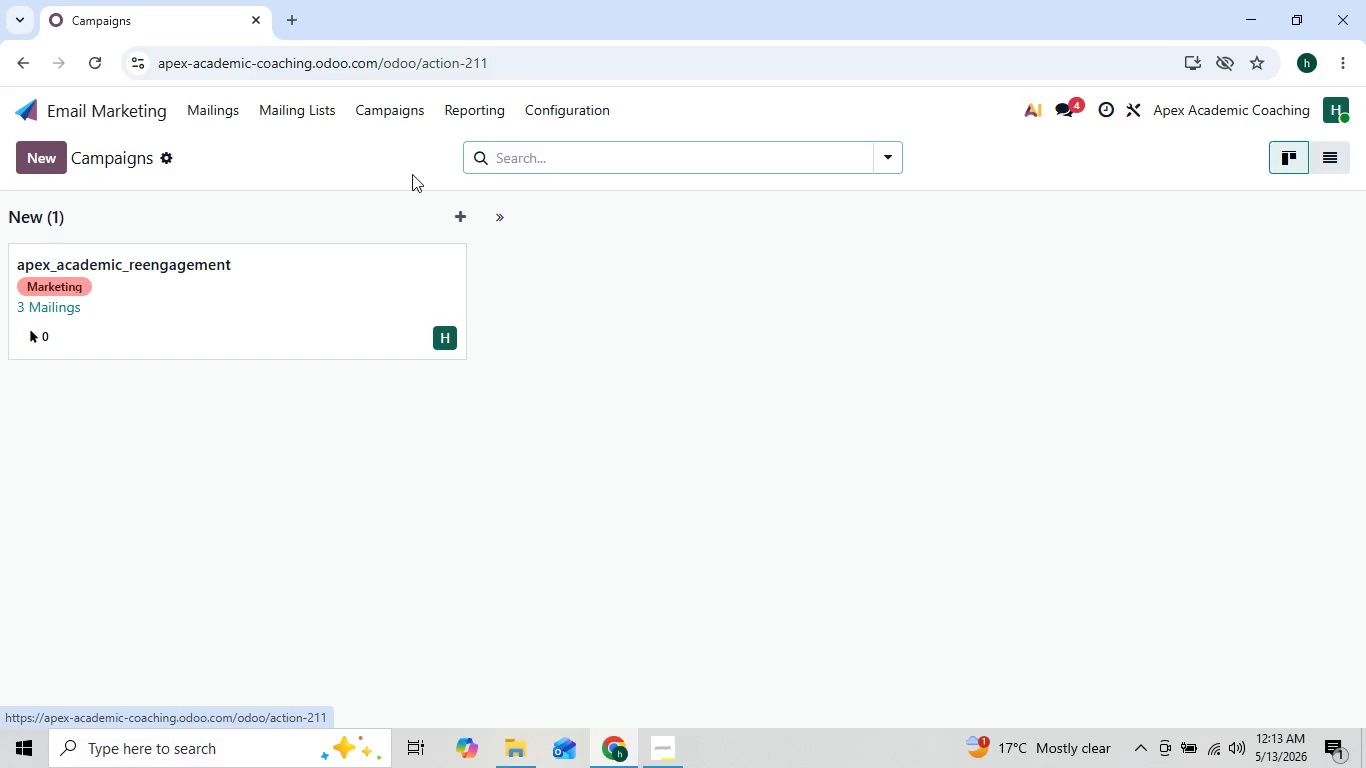 
double_click([341, 331])
 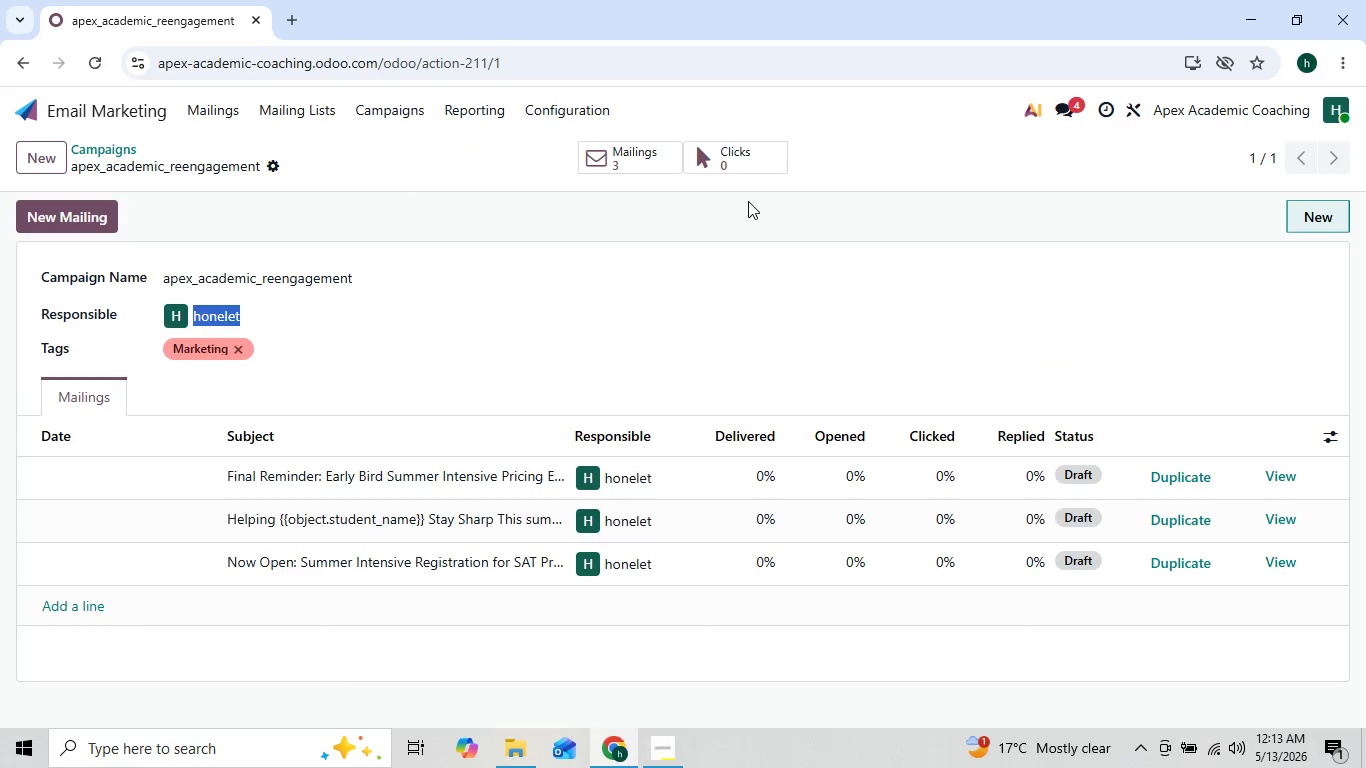 
wait(5.22)
 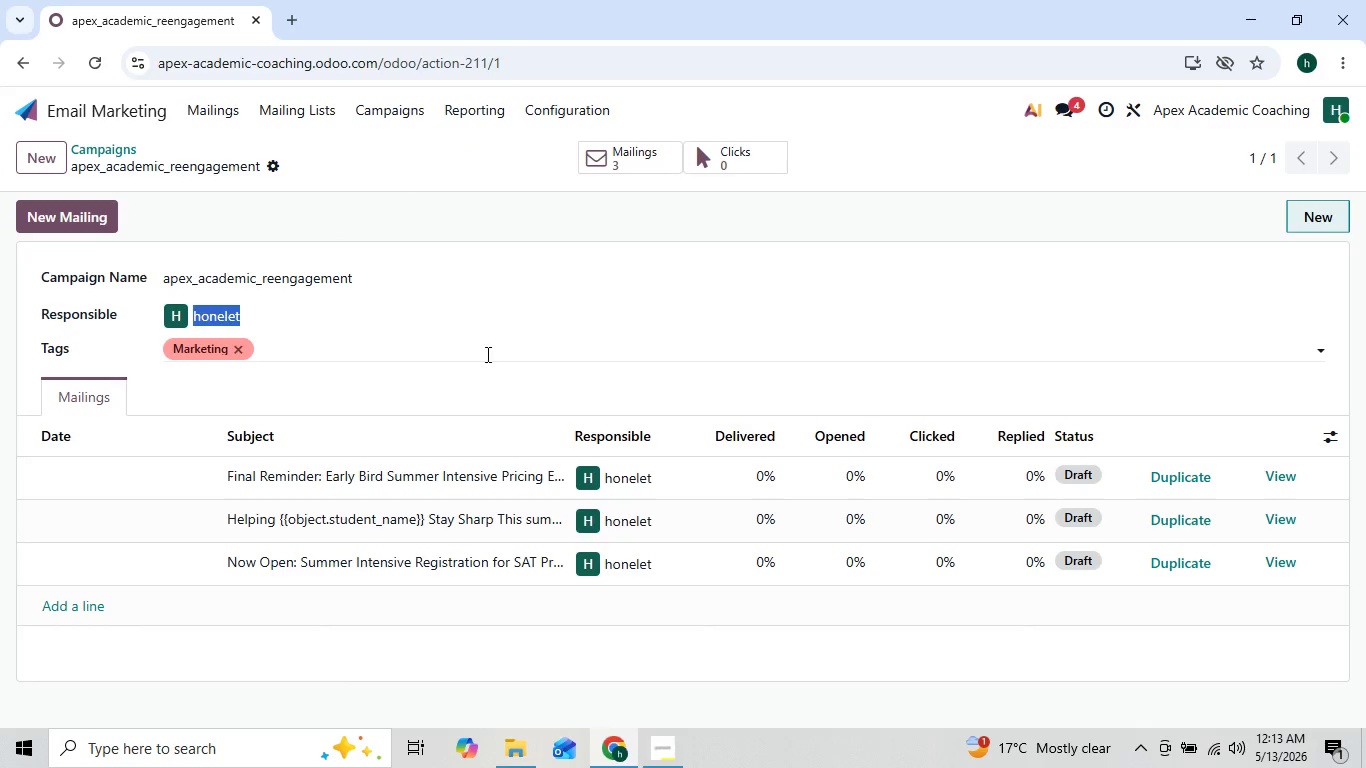 
left_click([746, 162])
 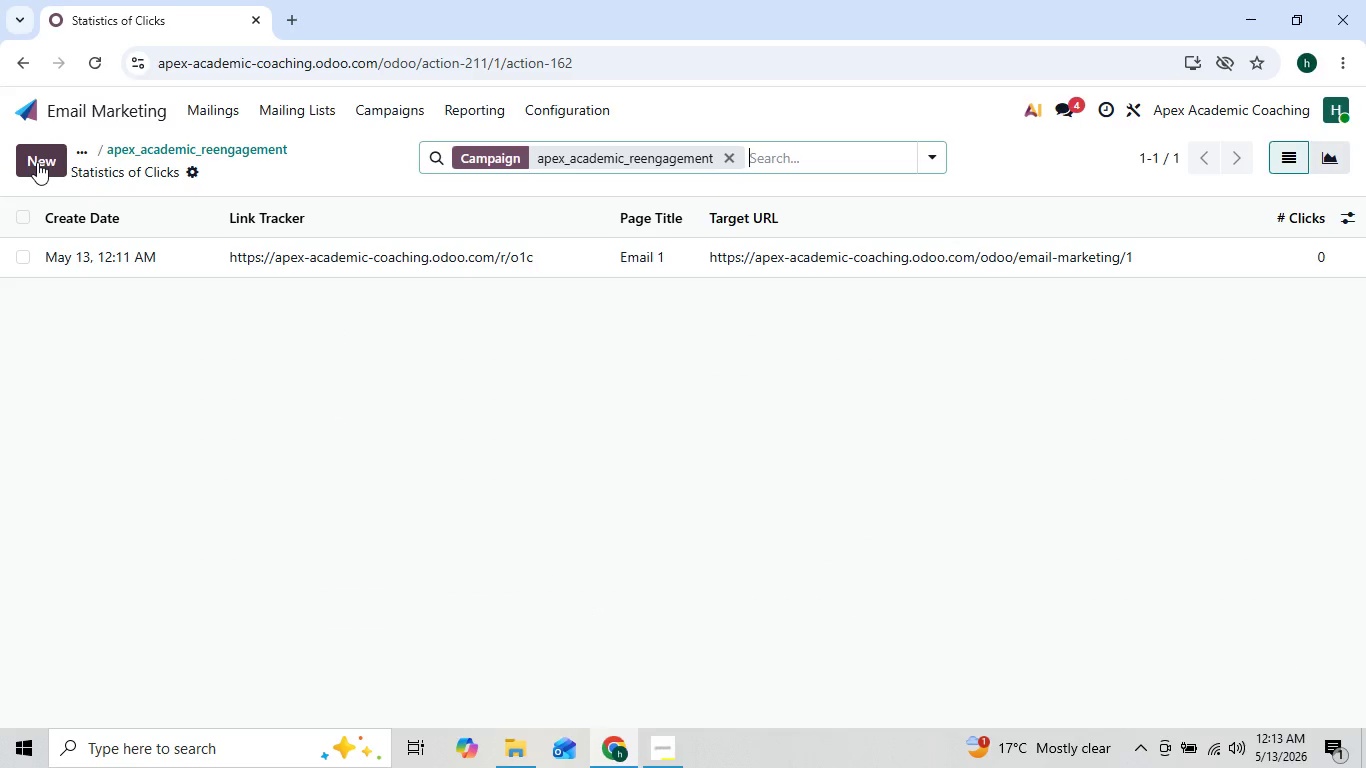 
left_click([30, 150])
 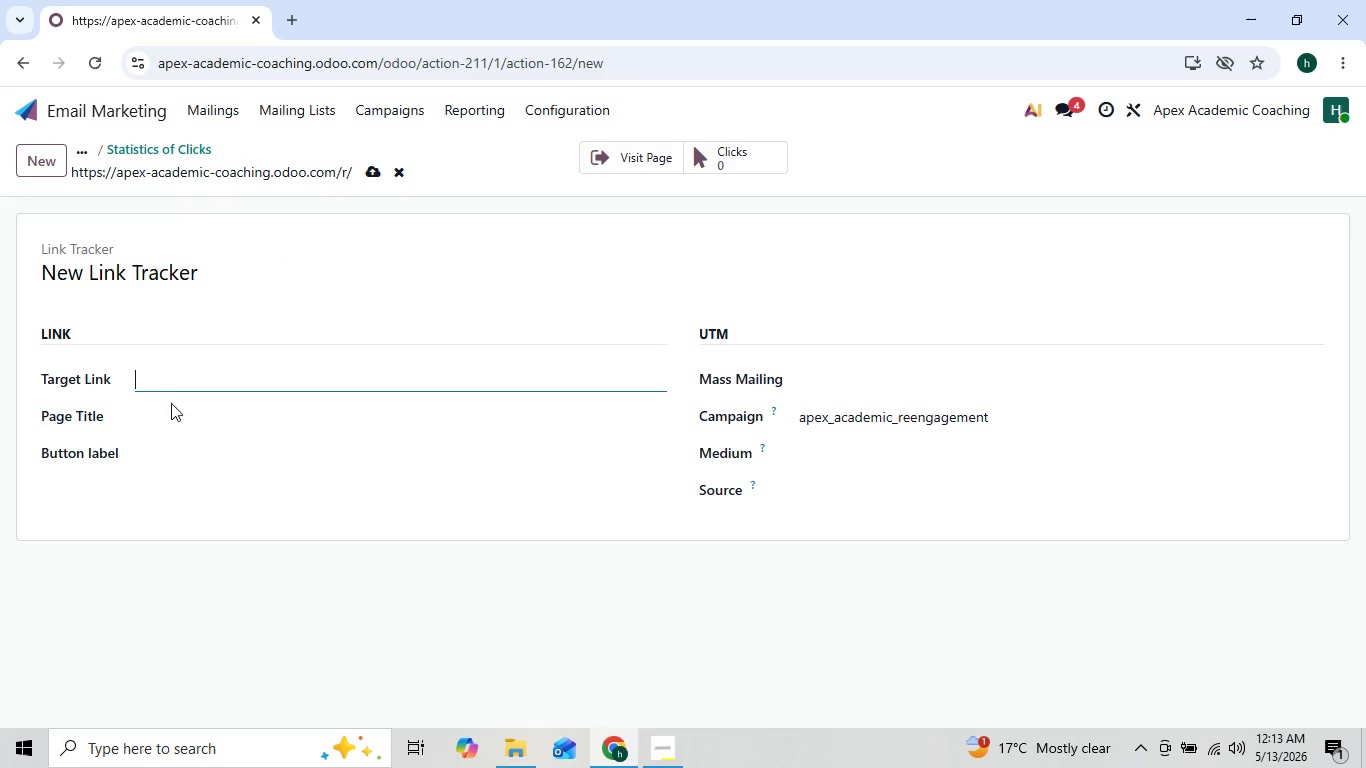 
hold_key(key=ControlLeft, duration=0.34)
left_click([181, 373])
 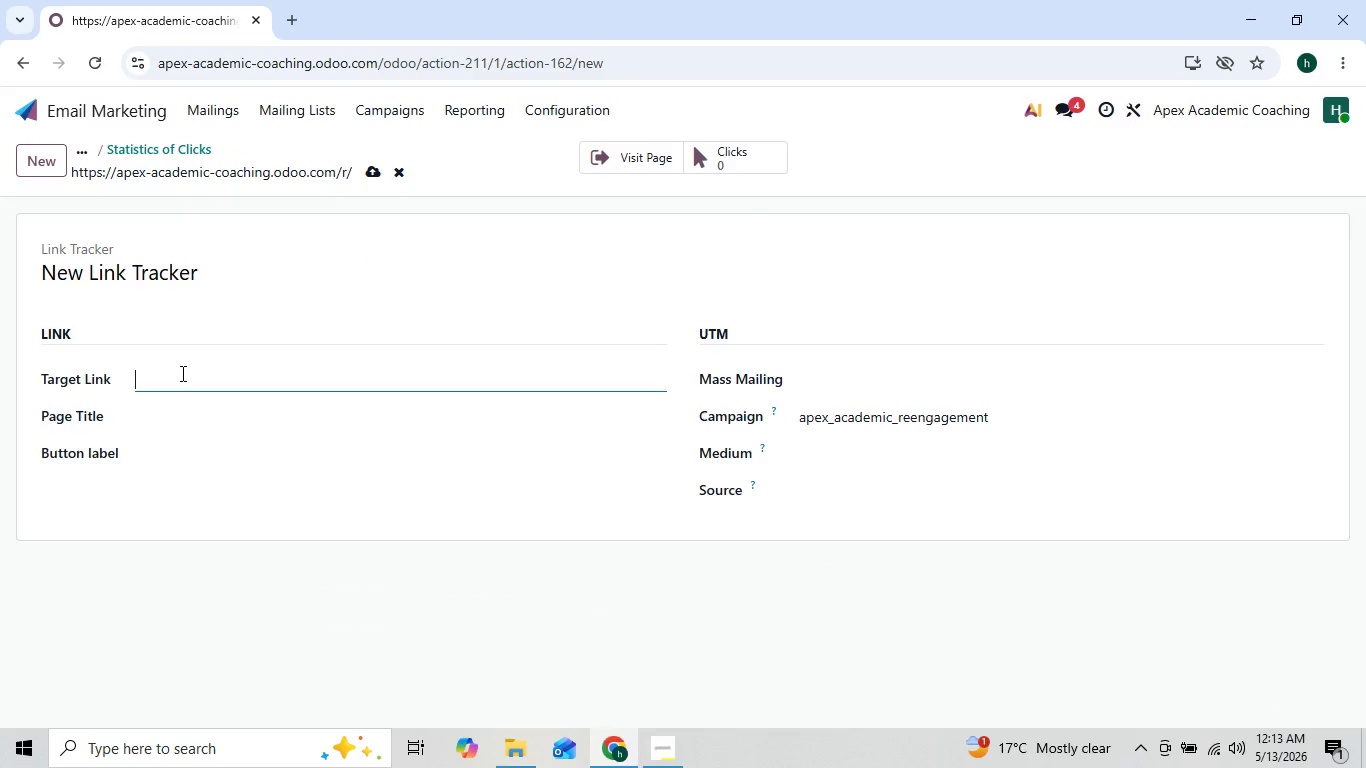 
key(Control+V)
 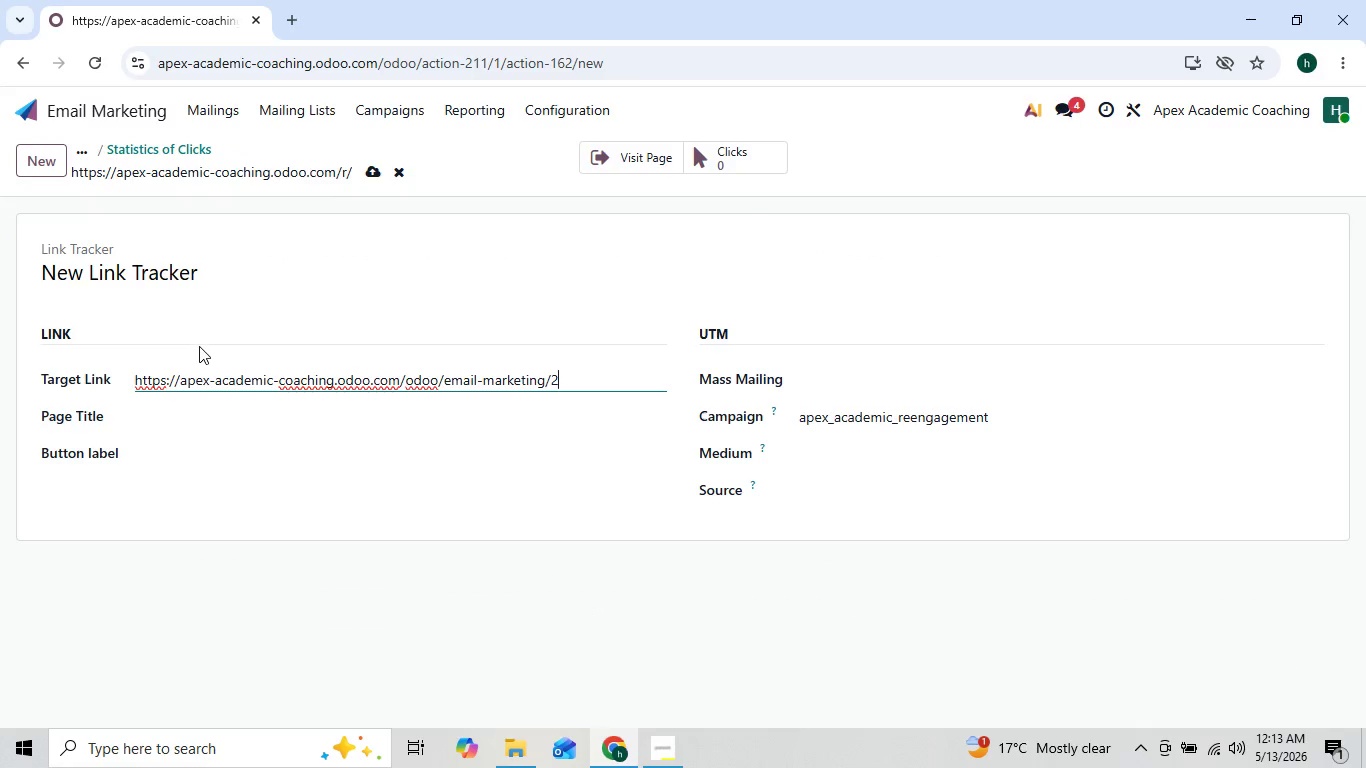 
left_click([199, 344])
 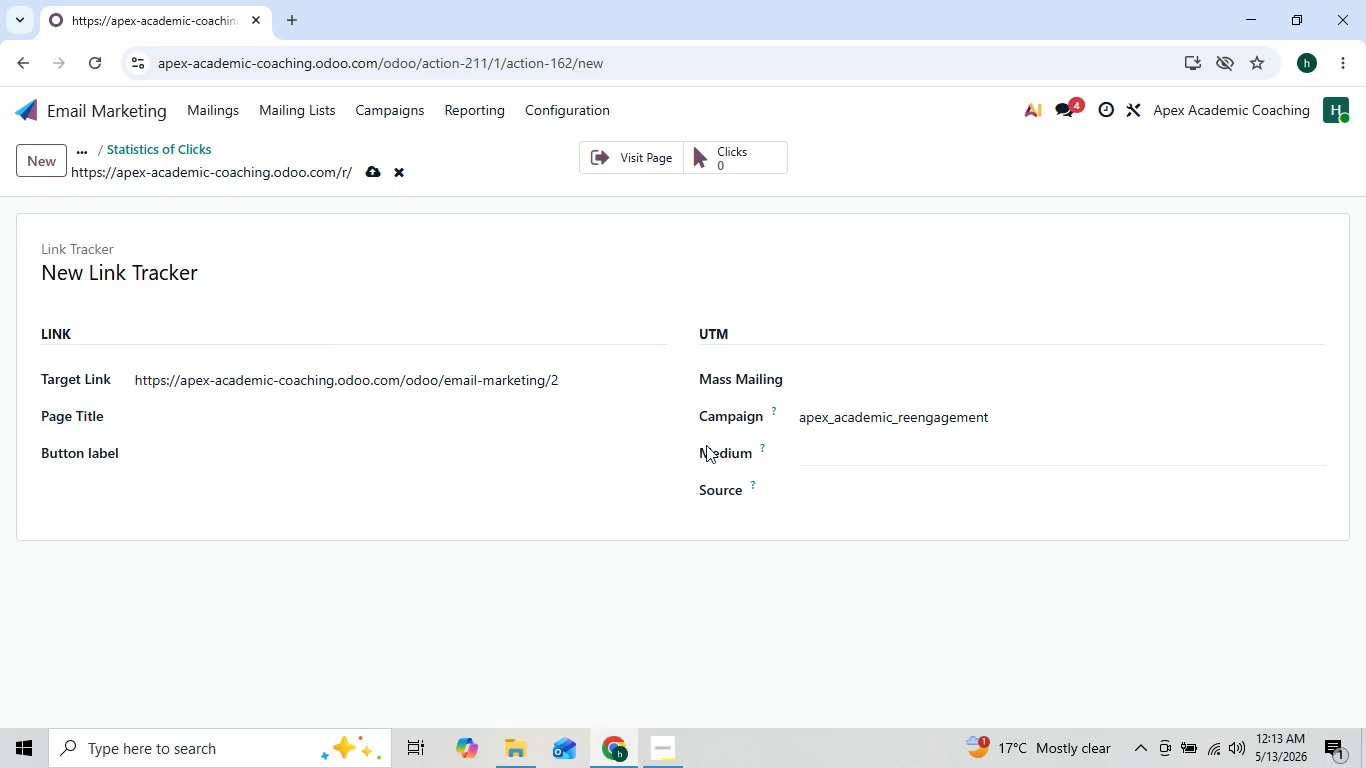 
left_click([828, 388])
 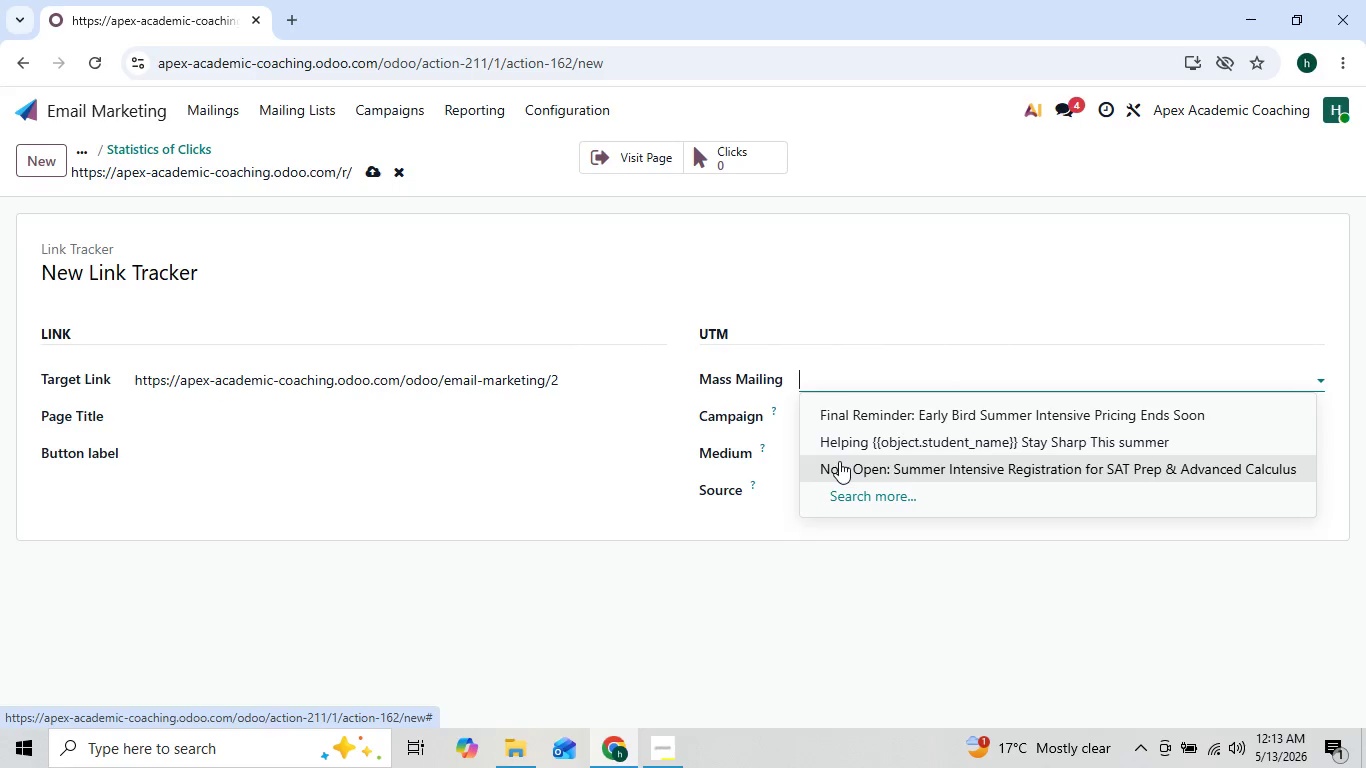 
left_click([839, 461])
 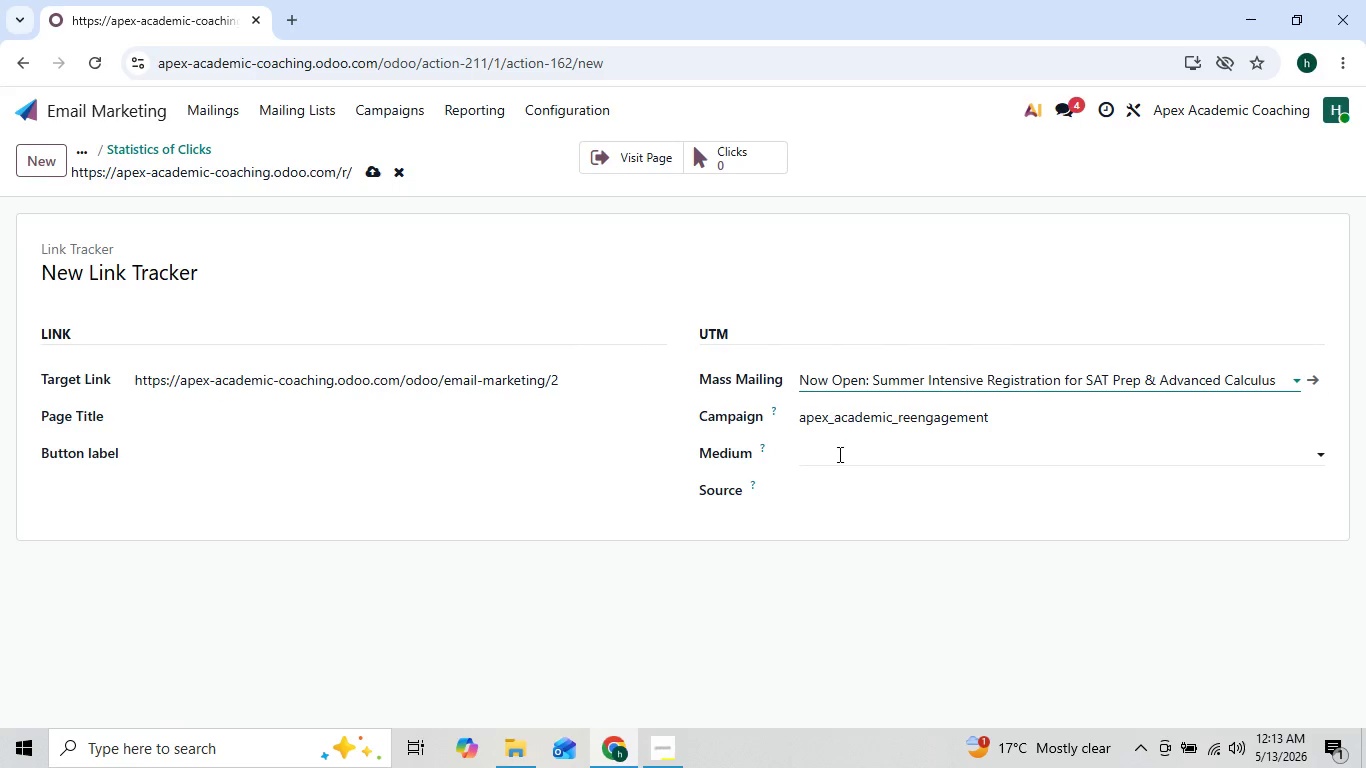 
left_click([838, 455])
 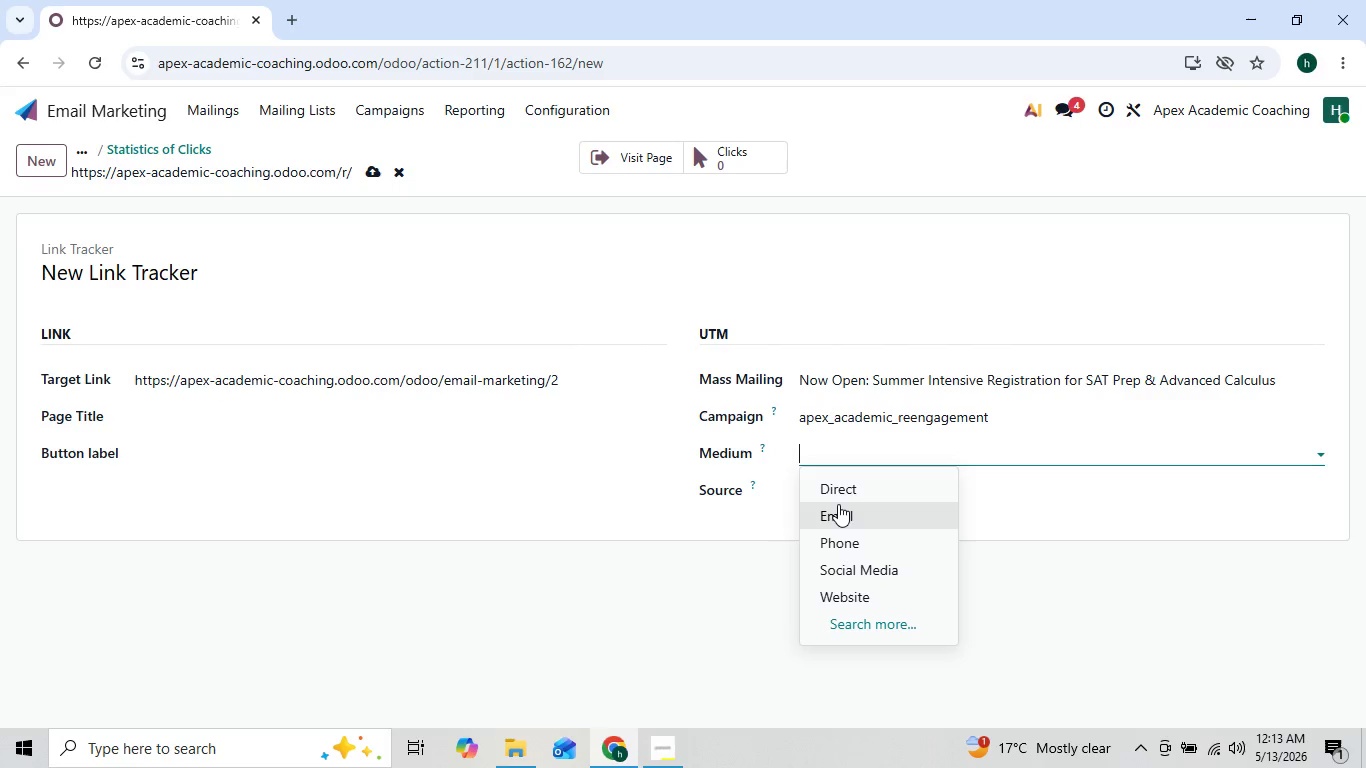 
left_click([838, 504])
 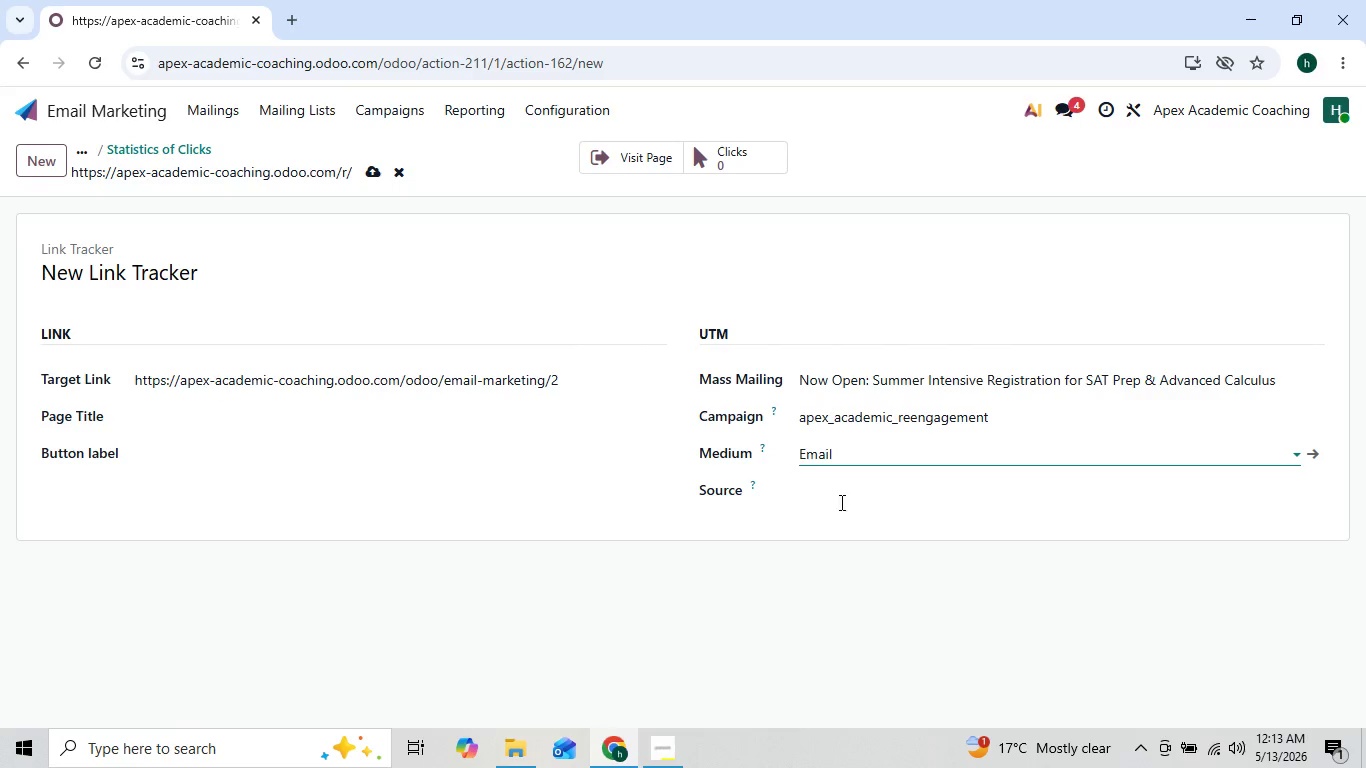 
left_click([840, 492])
 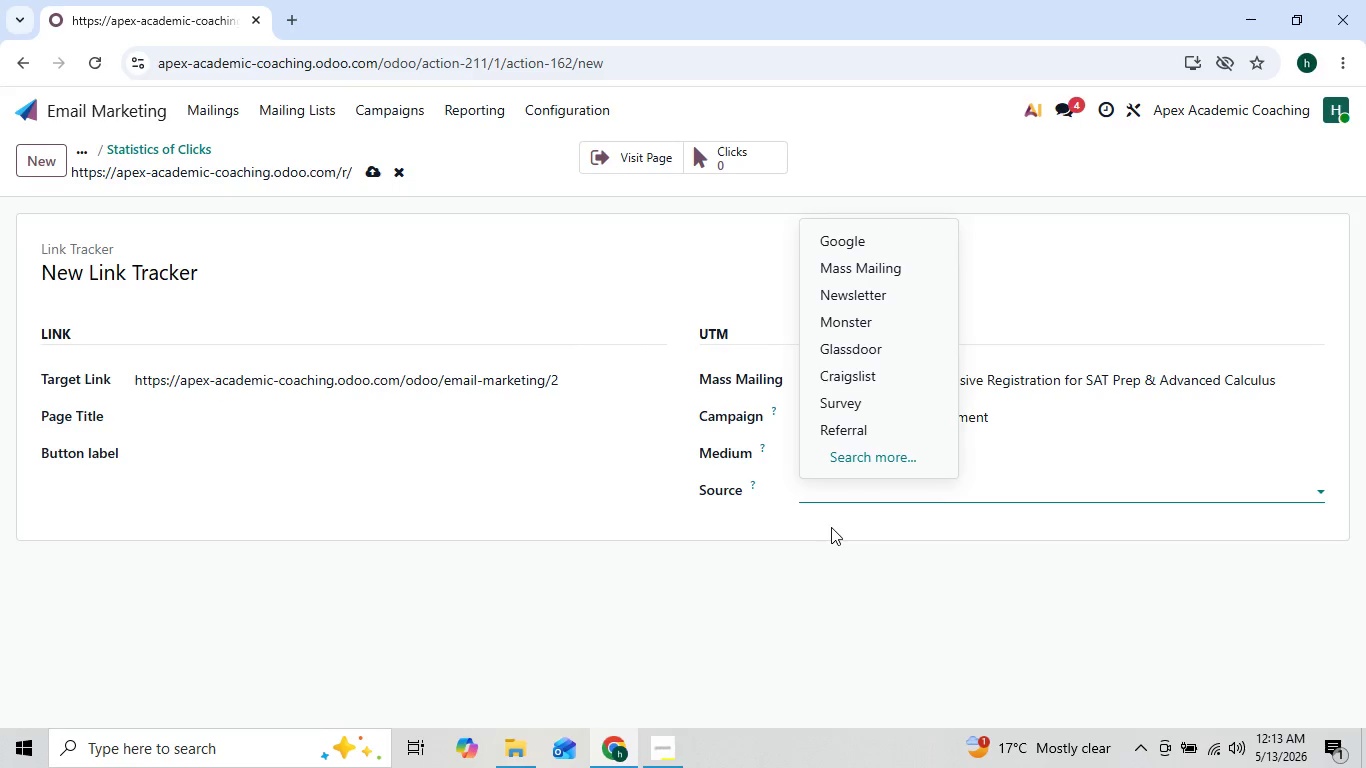 
key(Shift+O)
 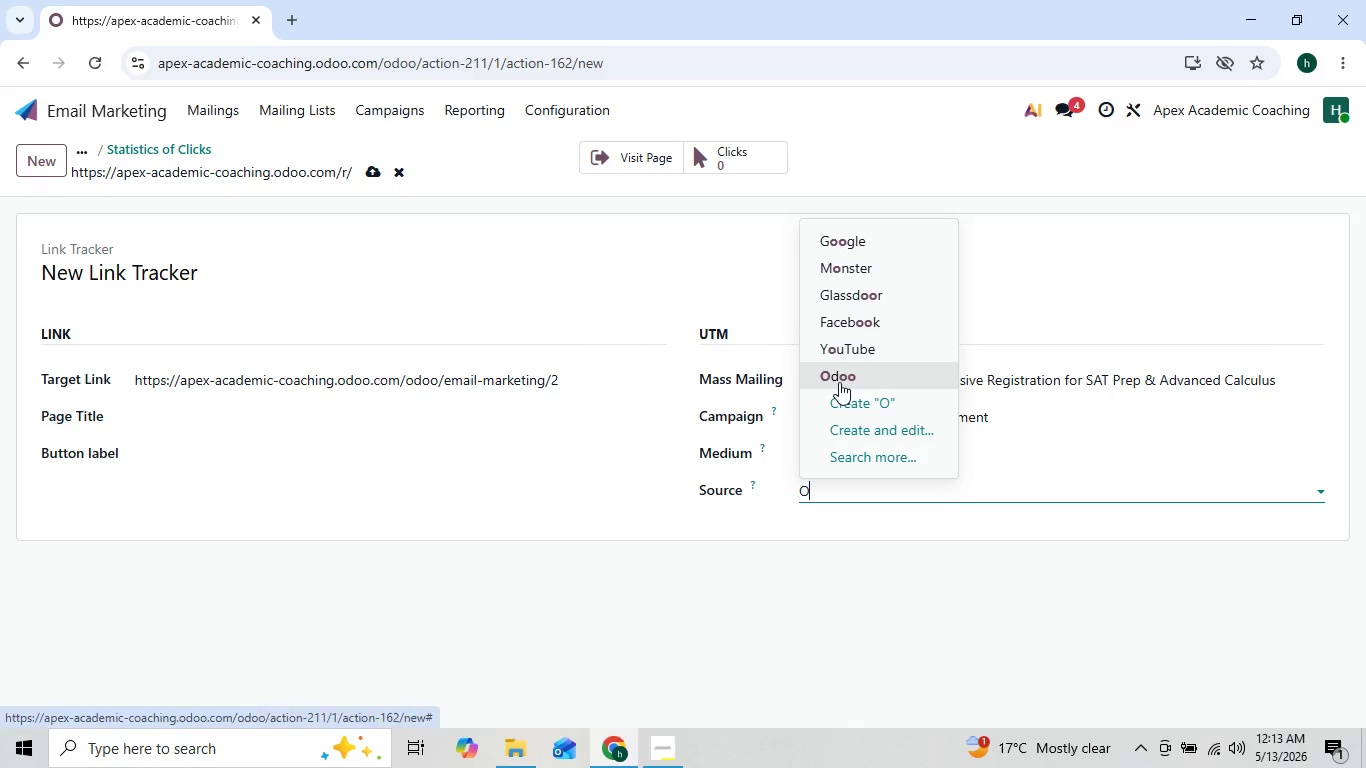 
left_click([844, 376])
 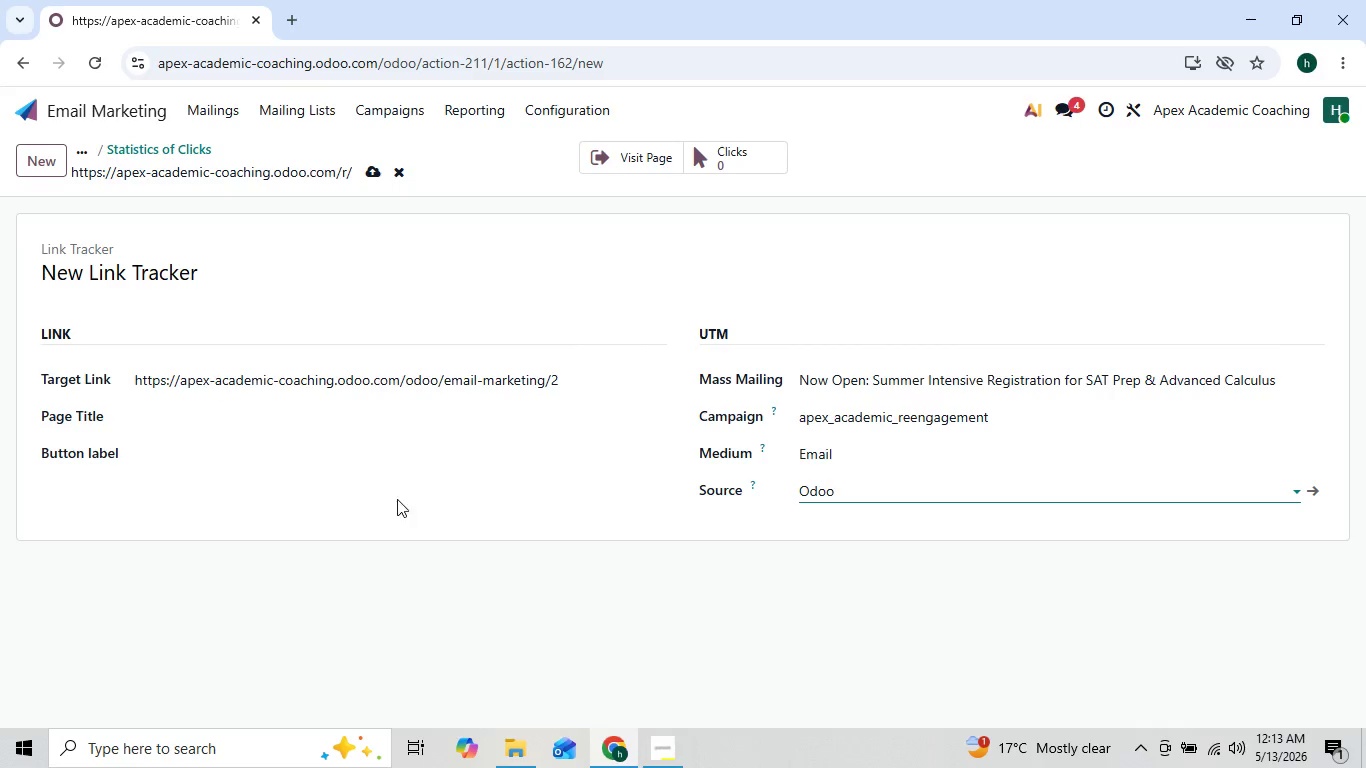 
left_click([395, 449])
 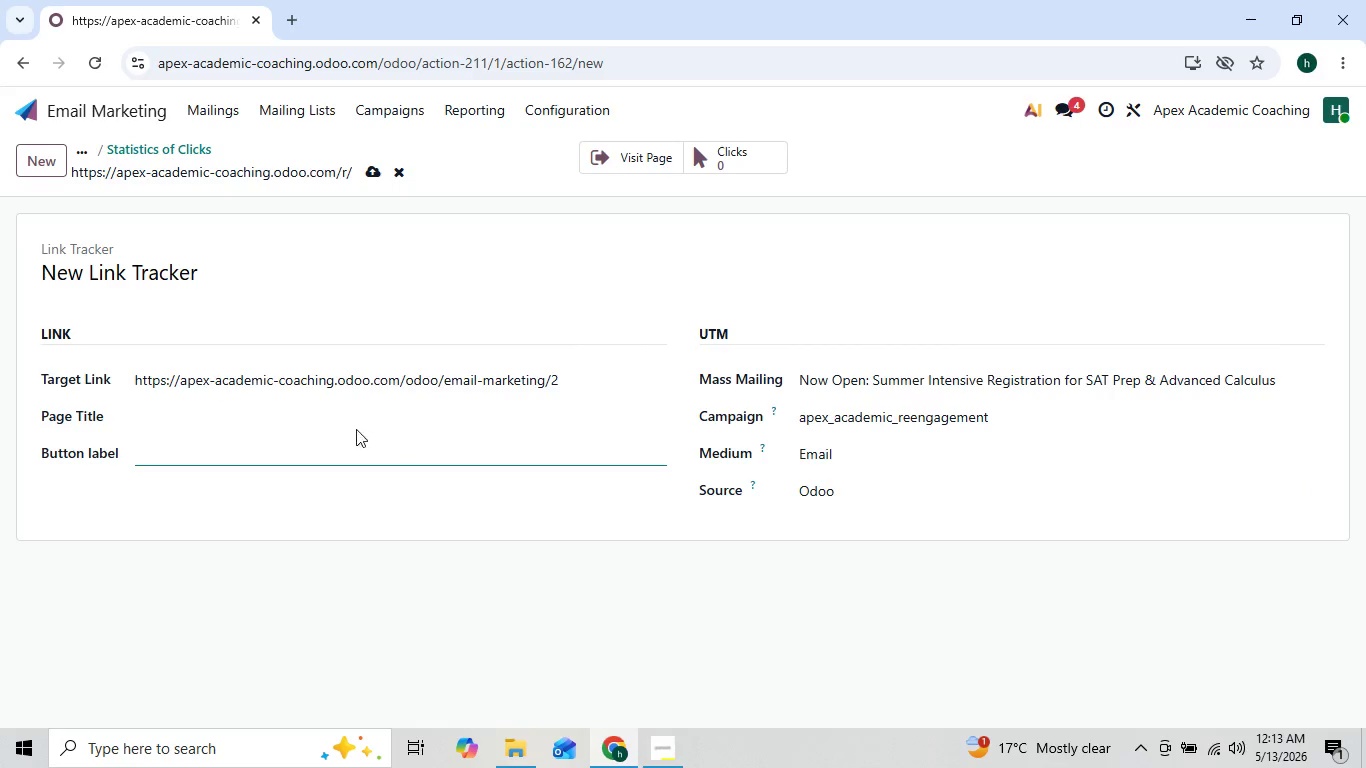 
left_click([356, 428])
 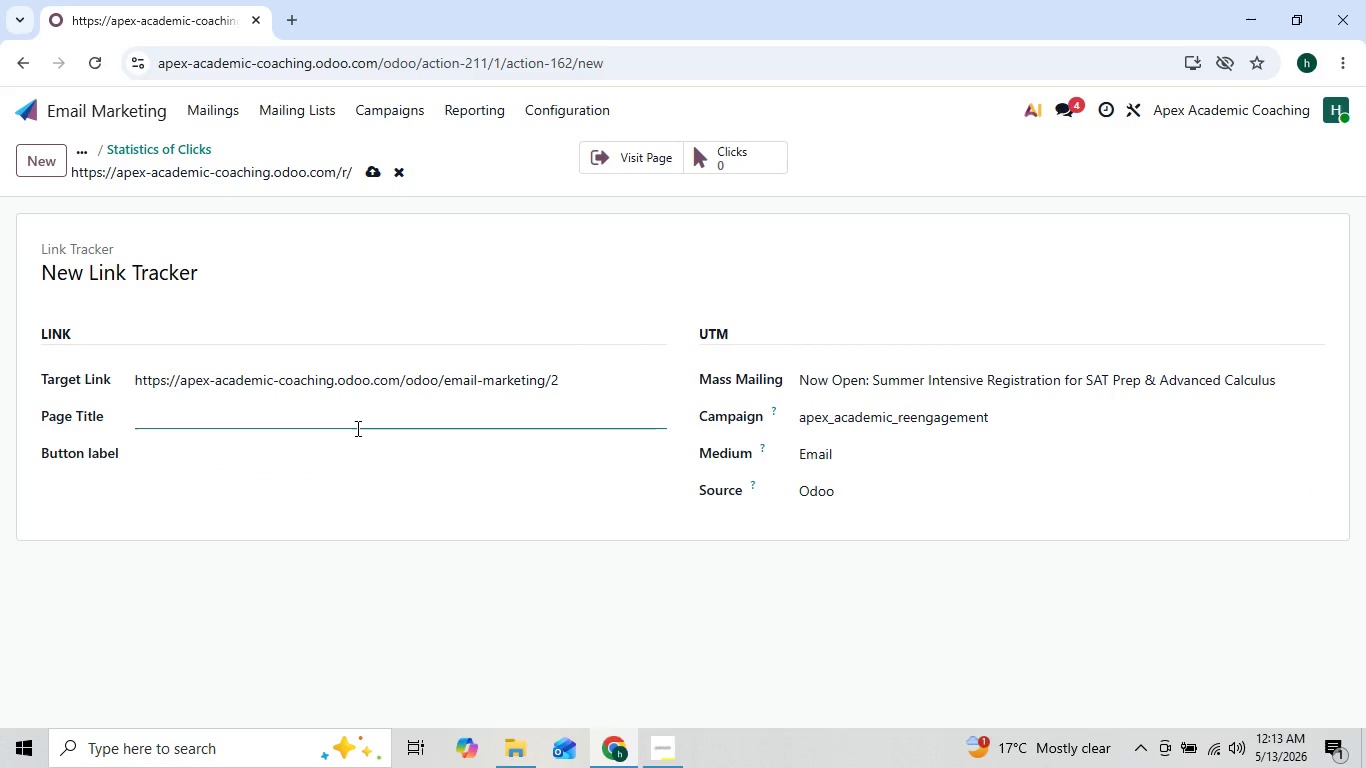 
type(Email 2)
 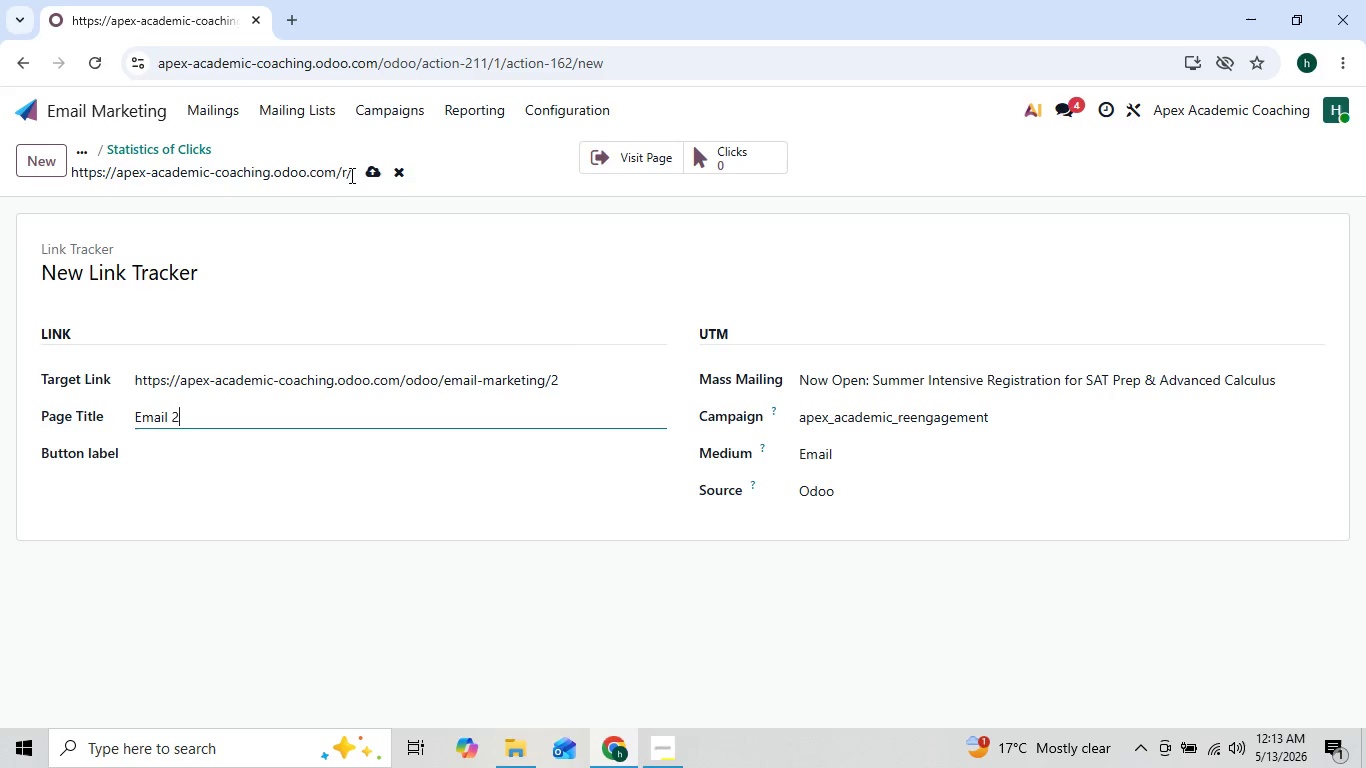 
left_click([370, 172])
 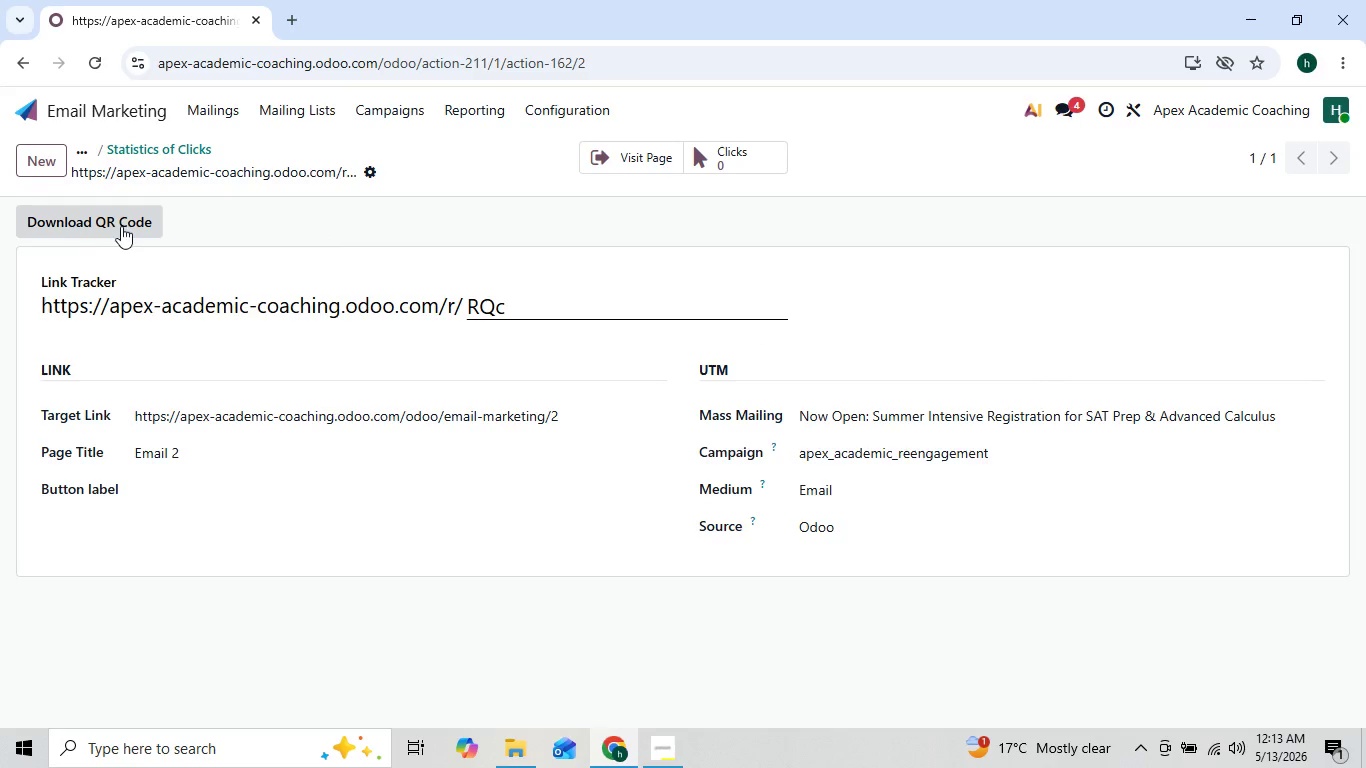 
left_click([107, 218])
 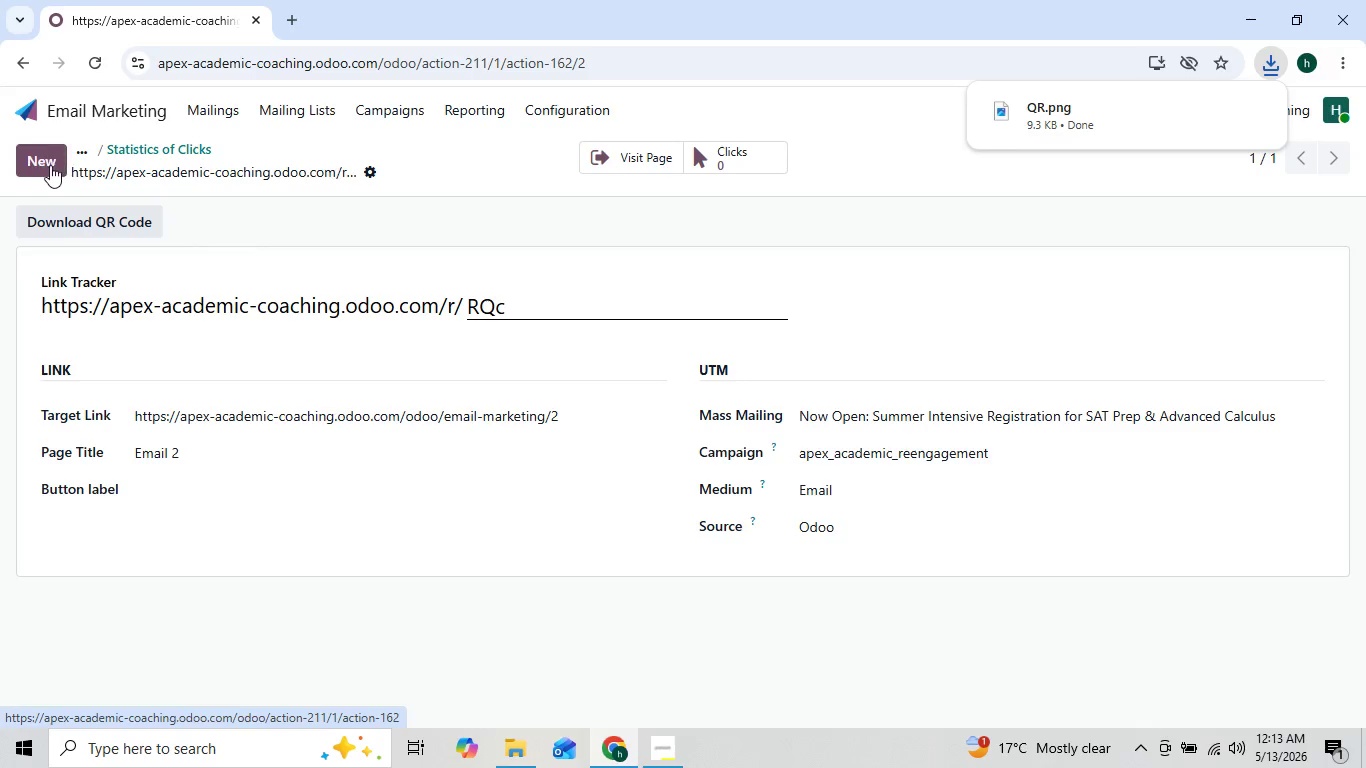 
wait(7.08)
 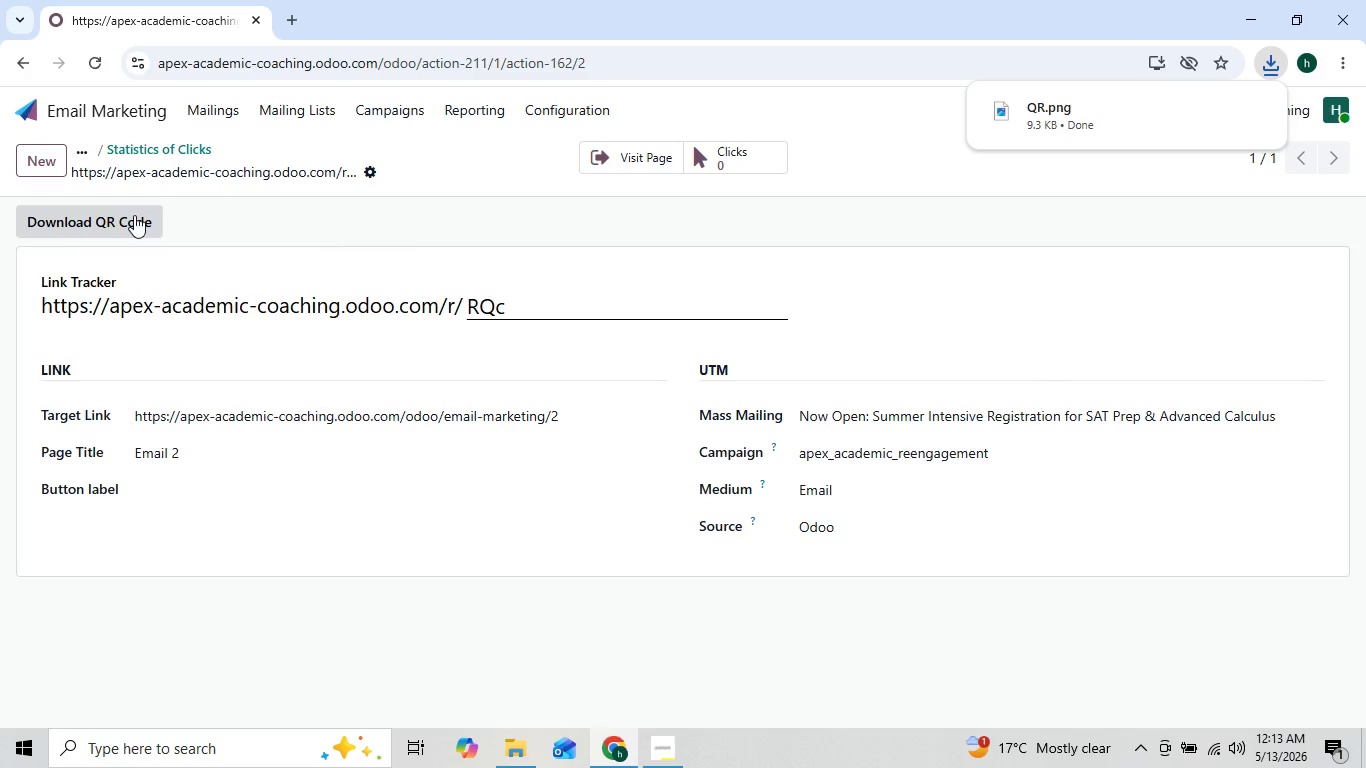 
left_click([224, 120])
 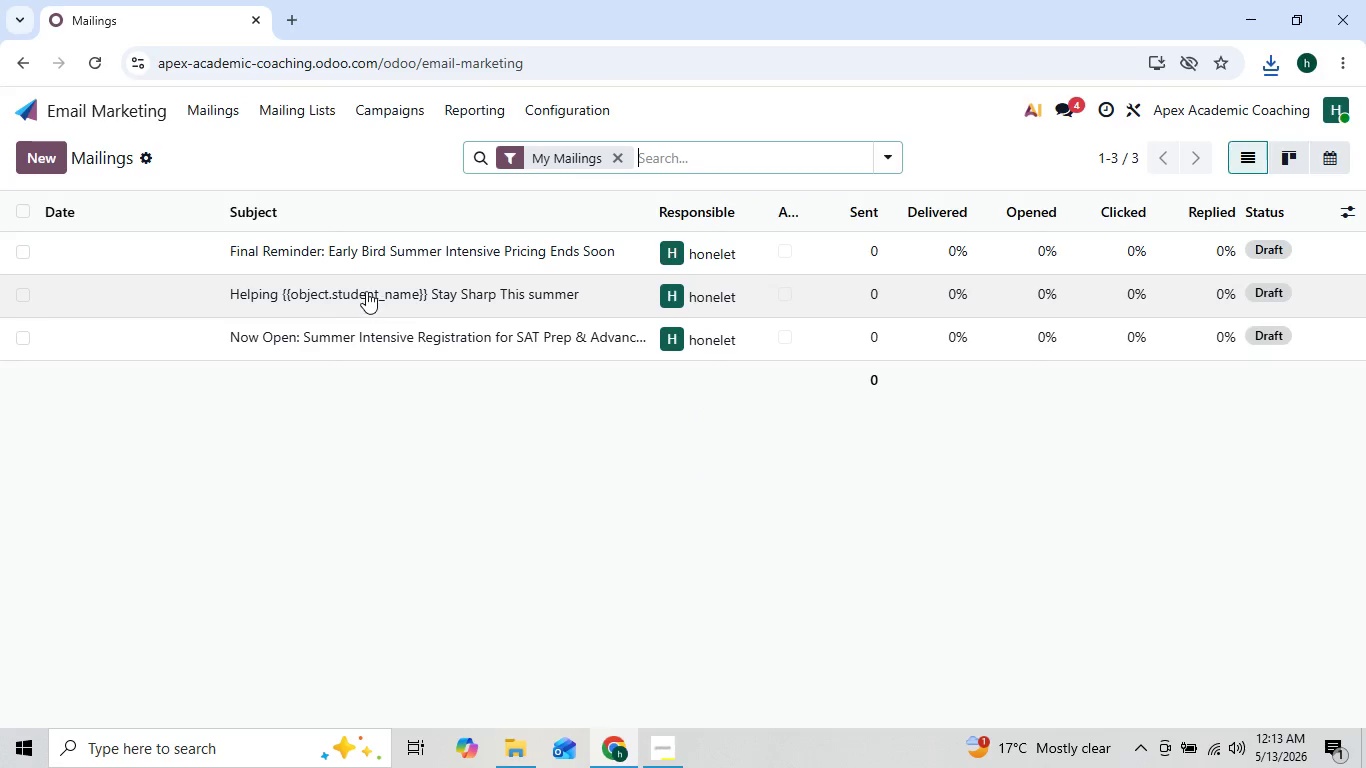 
left_click([388, 250])
 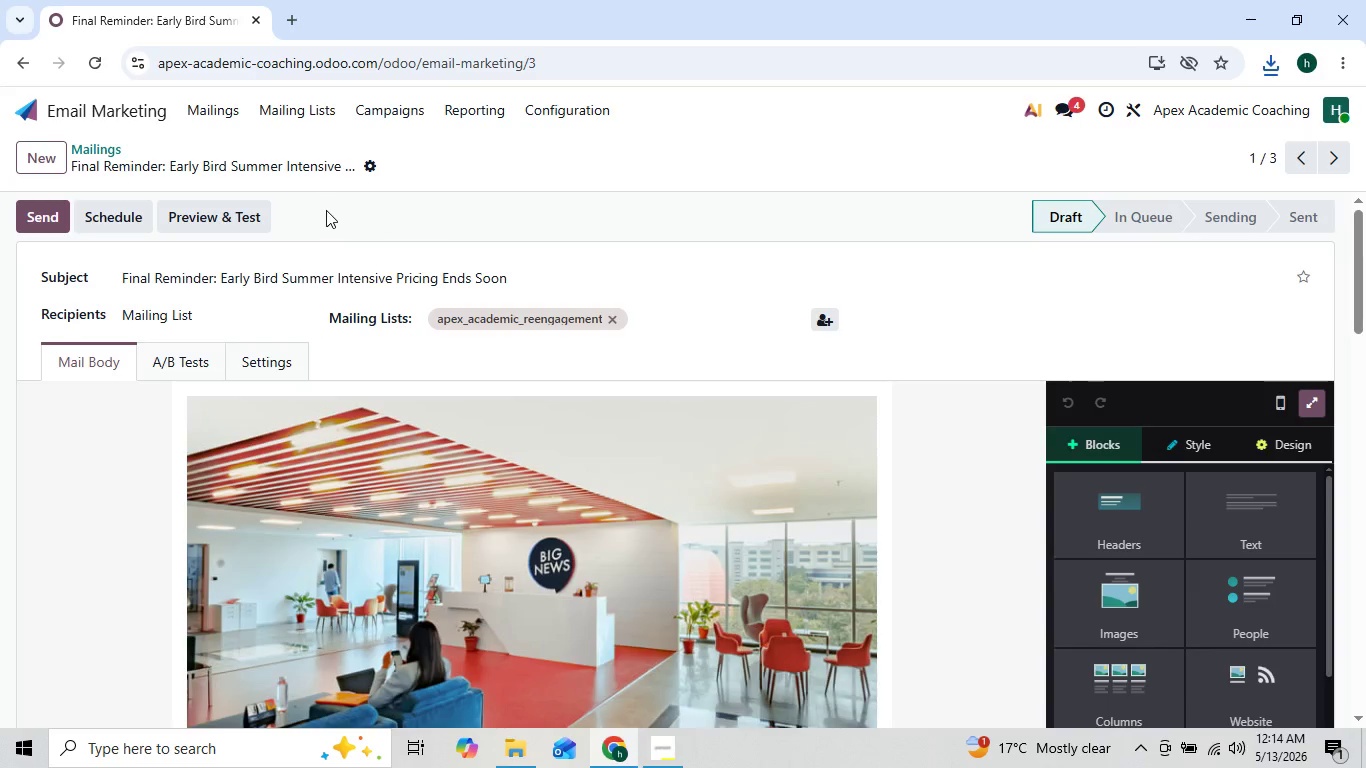 
left_click([384, 54])
 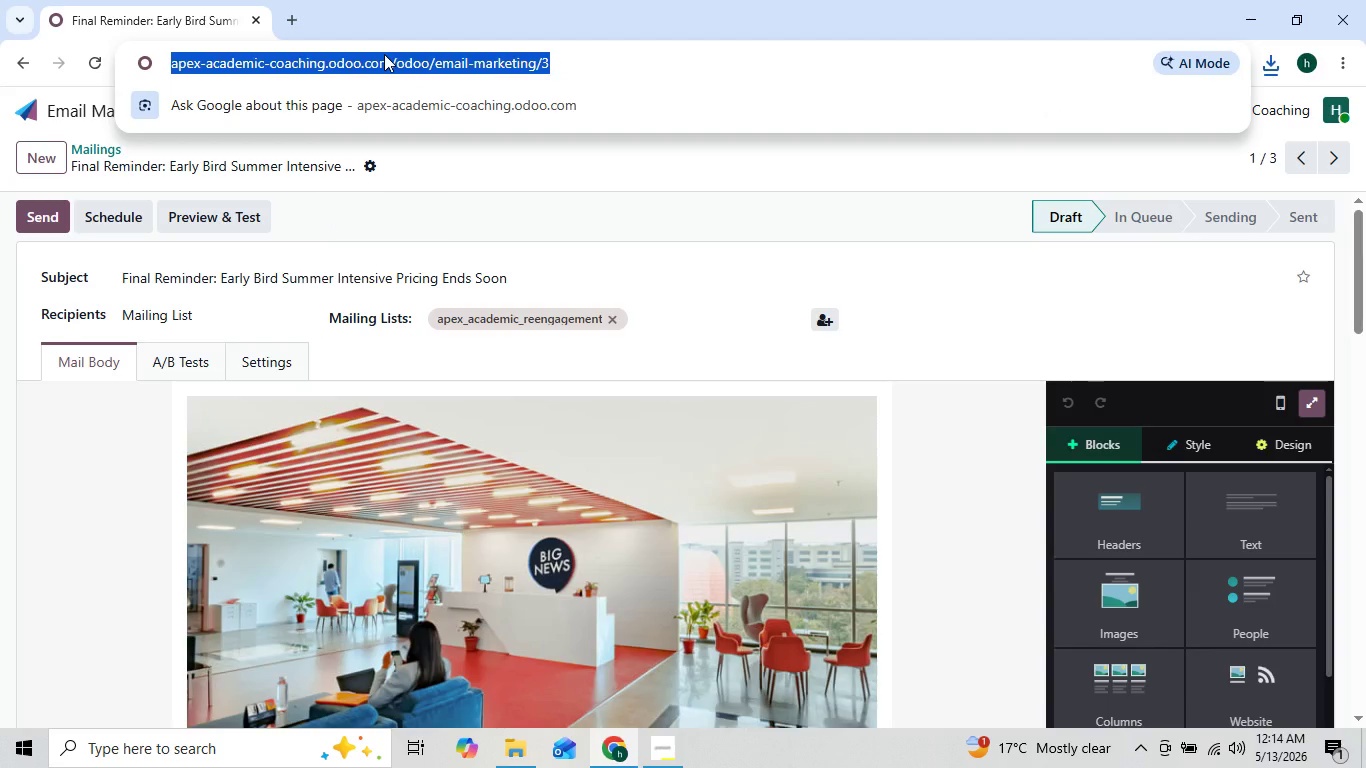 
key(Control+C)
 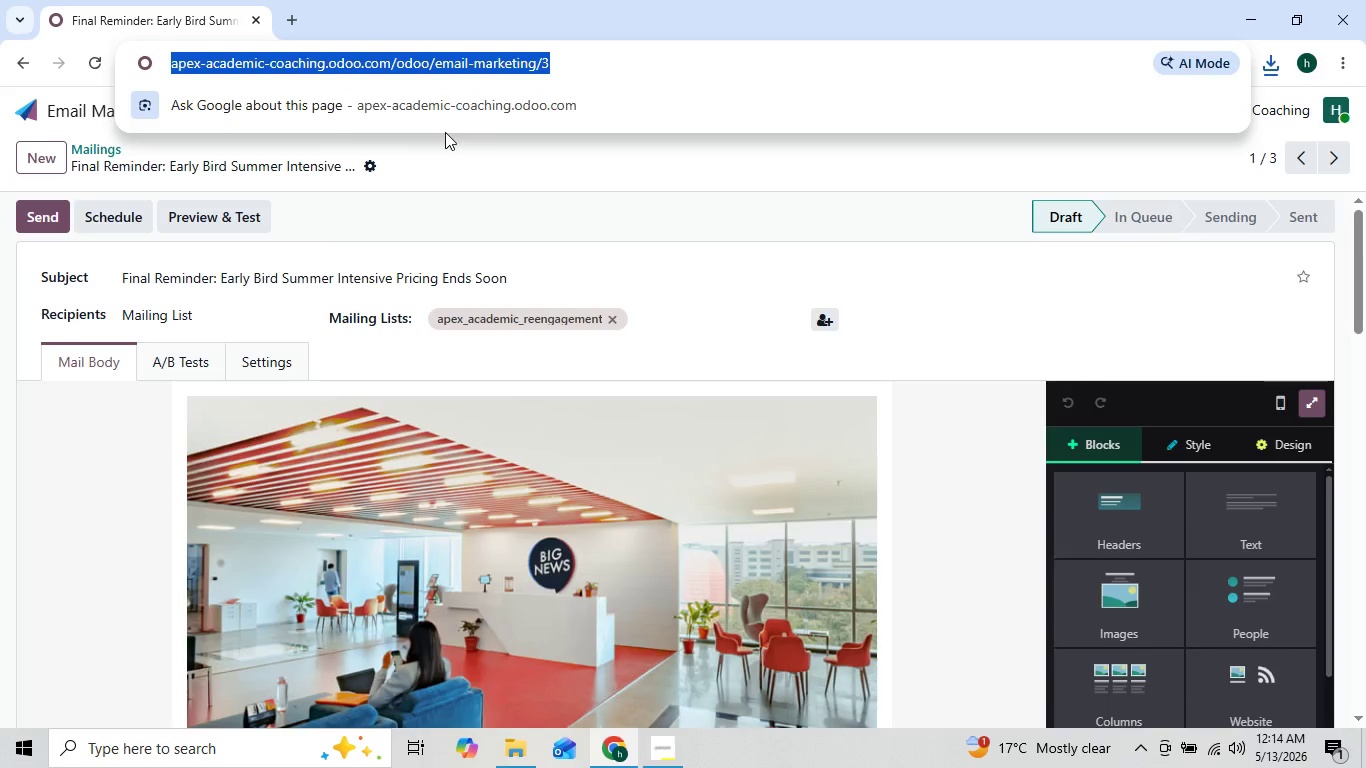 
left_click([444, 164])
 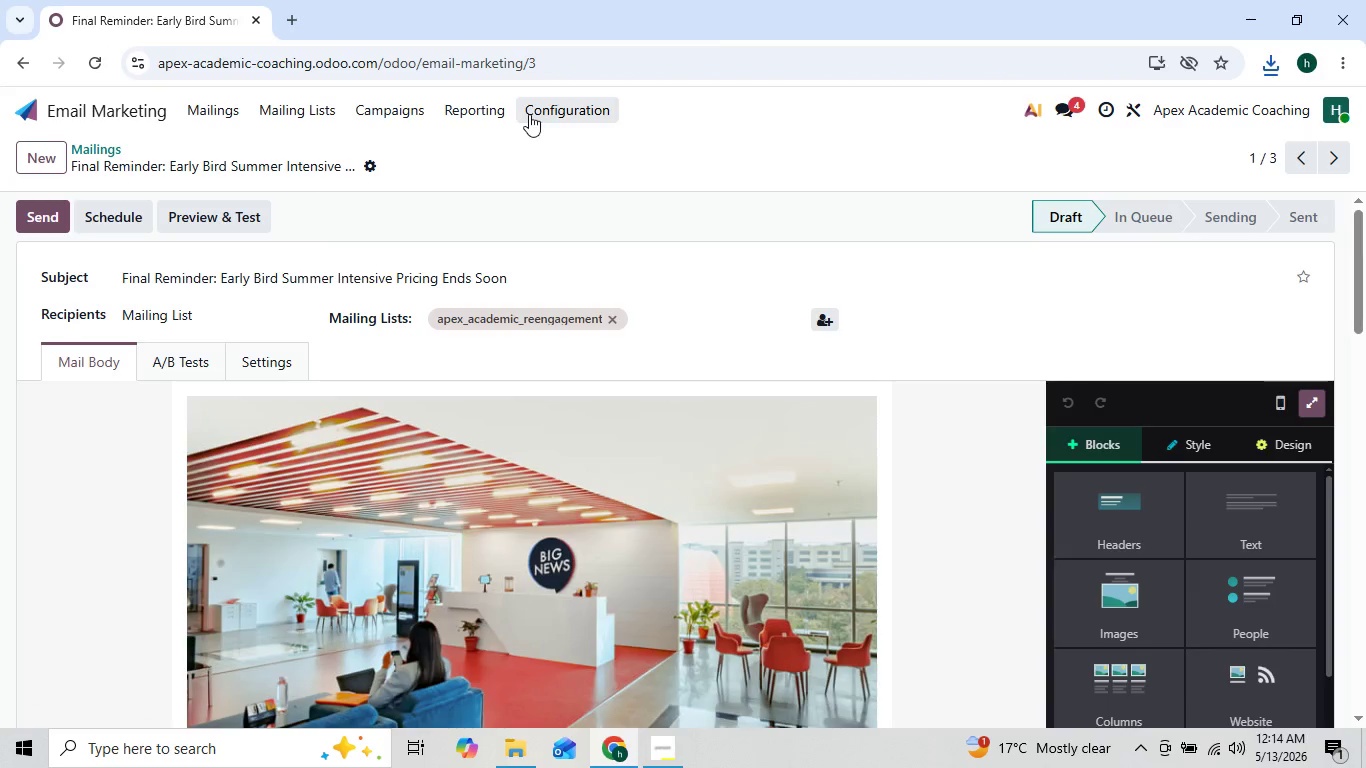 
left_click([412, 121])
 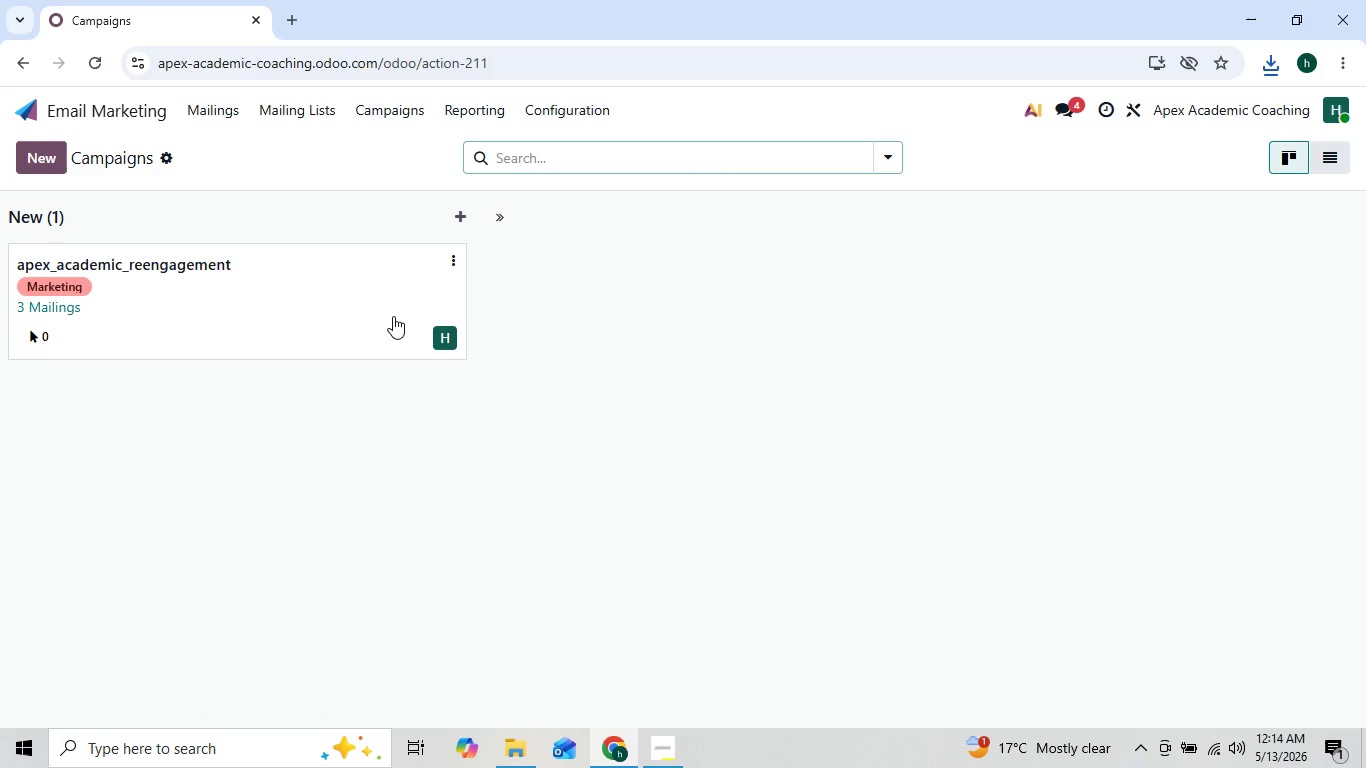 
left_click([393, 316])
 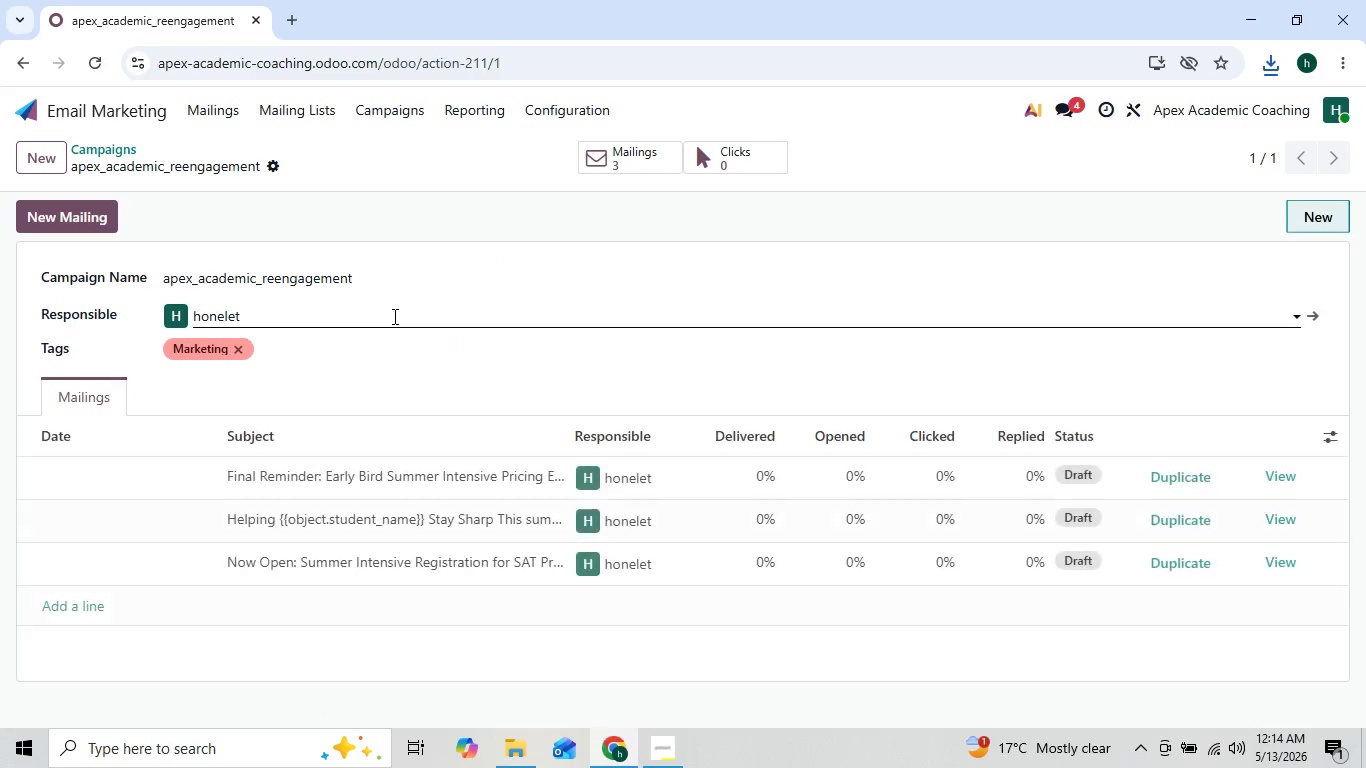 
left_click([393, 316])
 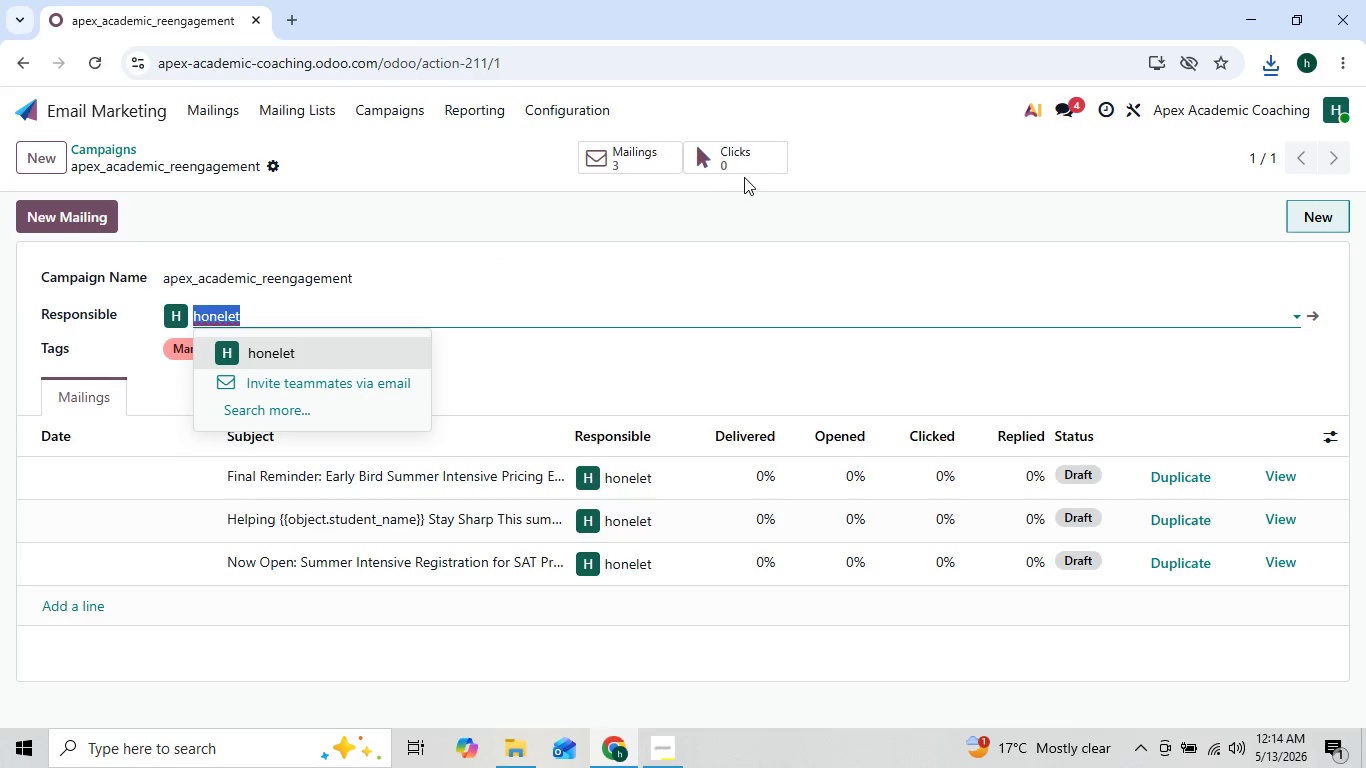 
left_click([752, 156])
 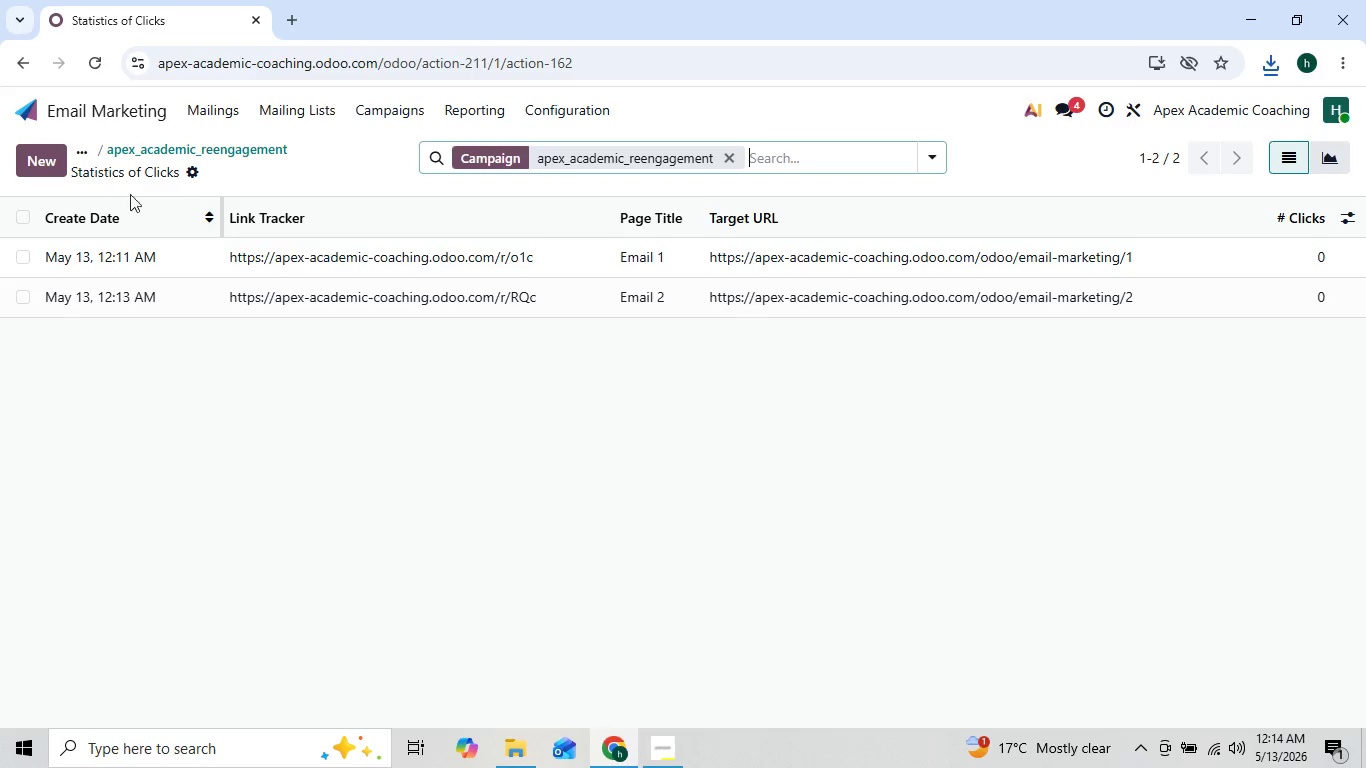 
left_click([44, 178])
 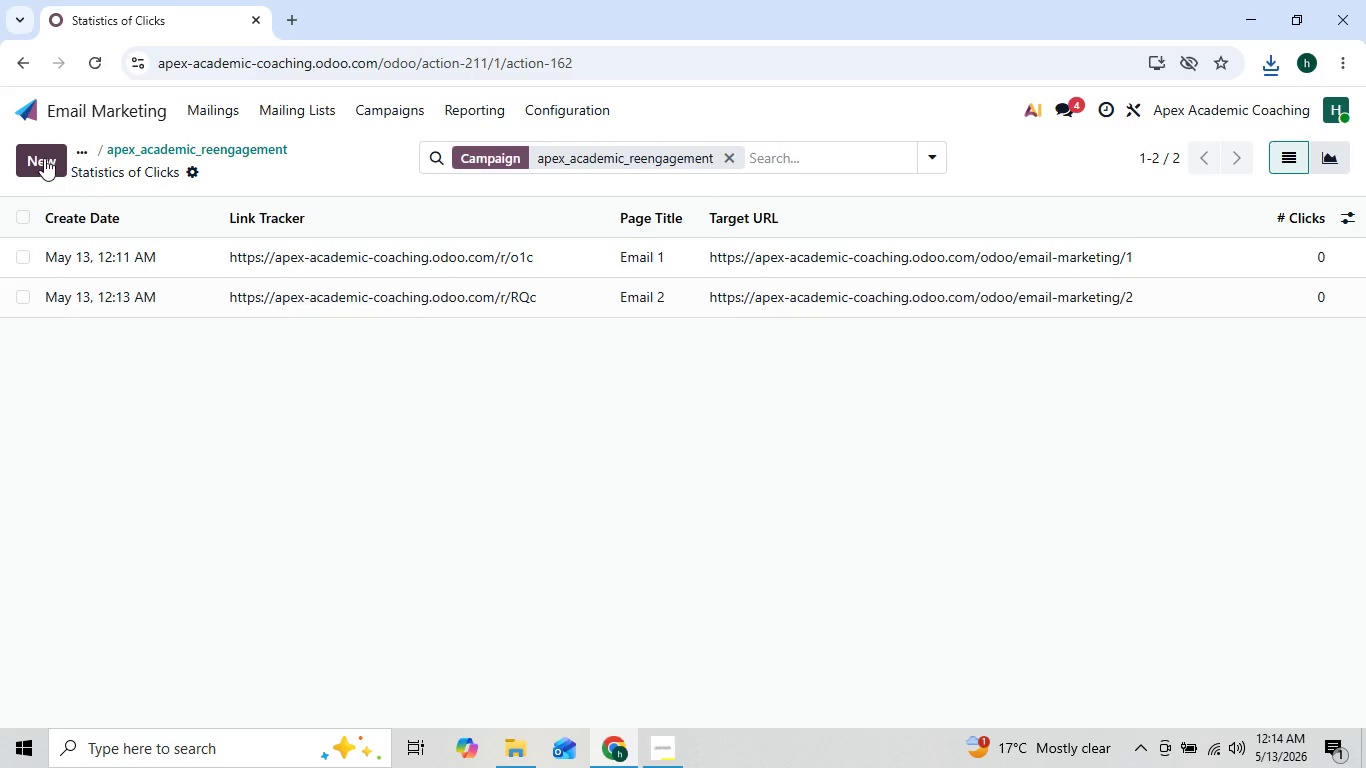 
left_click([44, 158])
 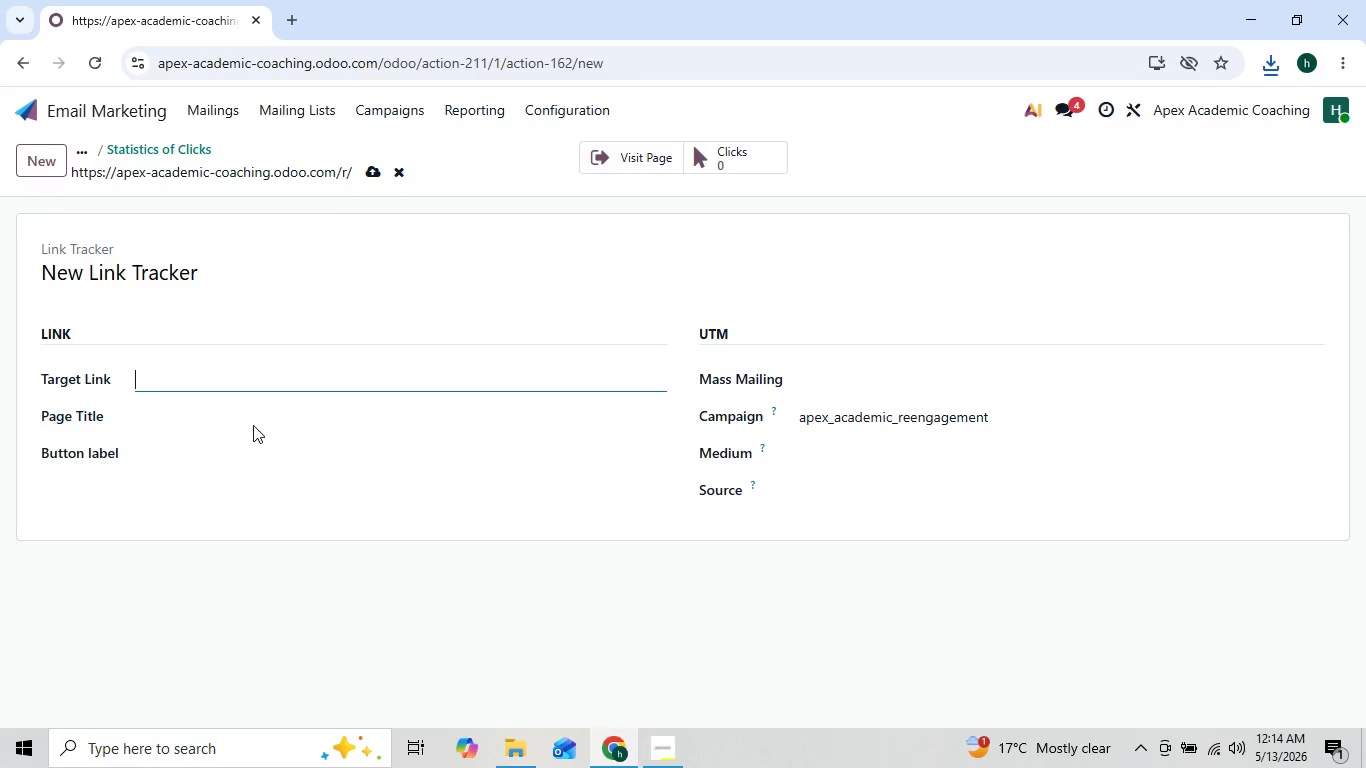 
key(Control+V)
 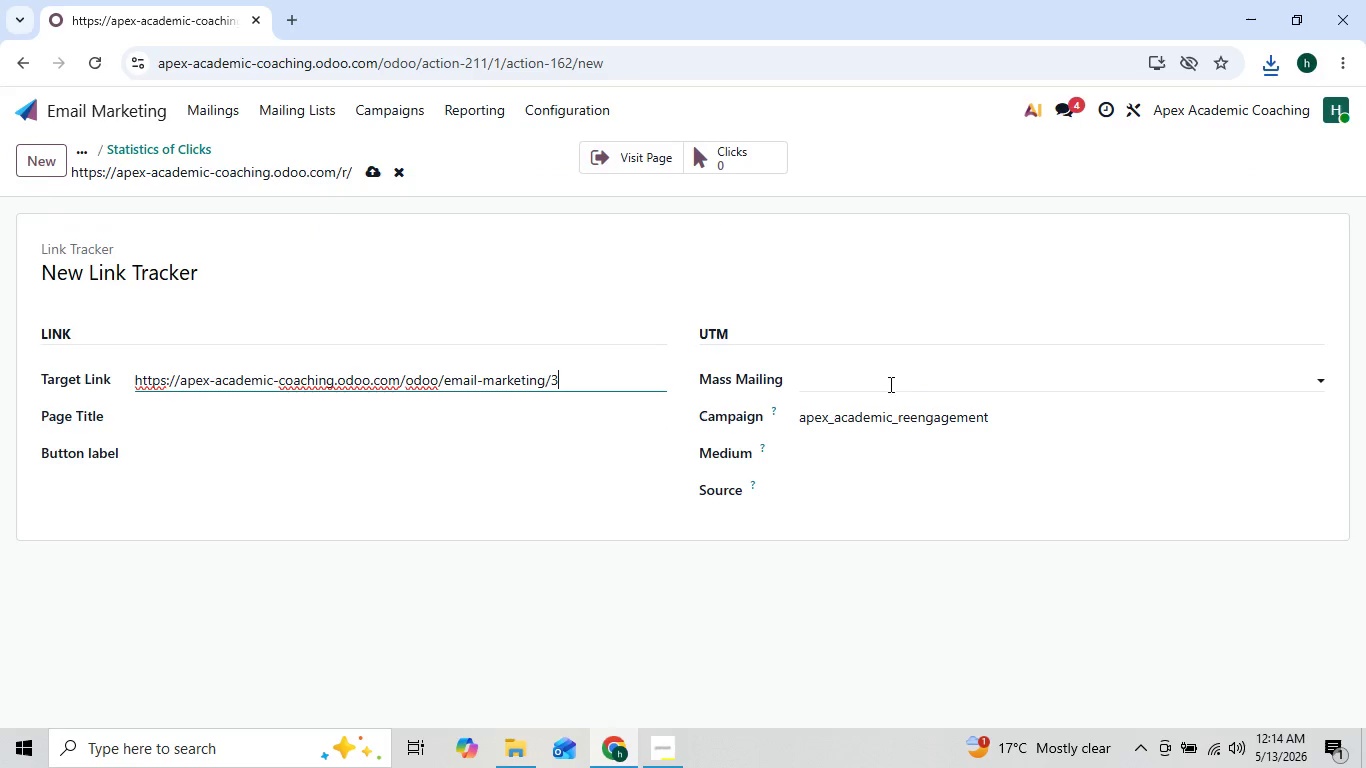 
left_click([908, 384])
 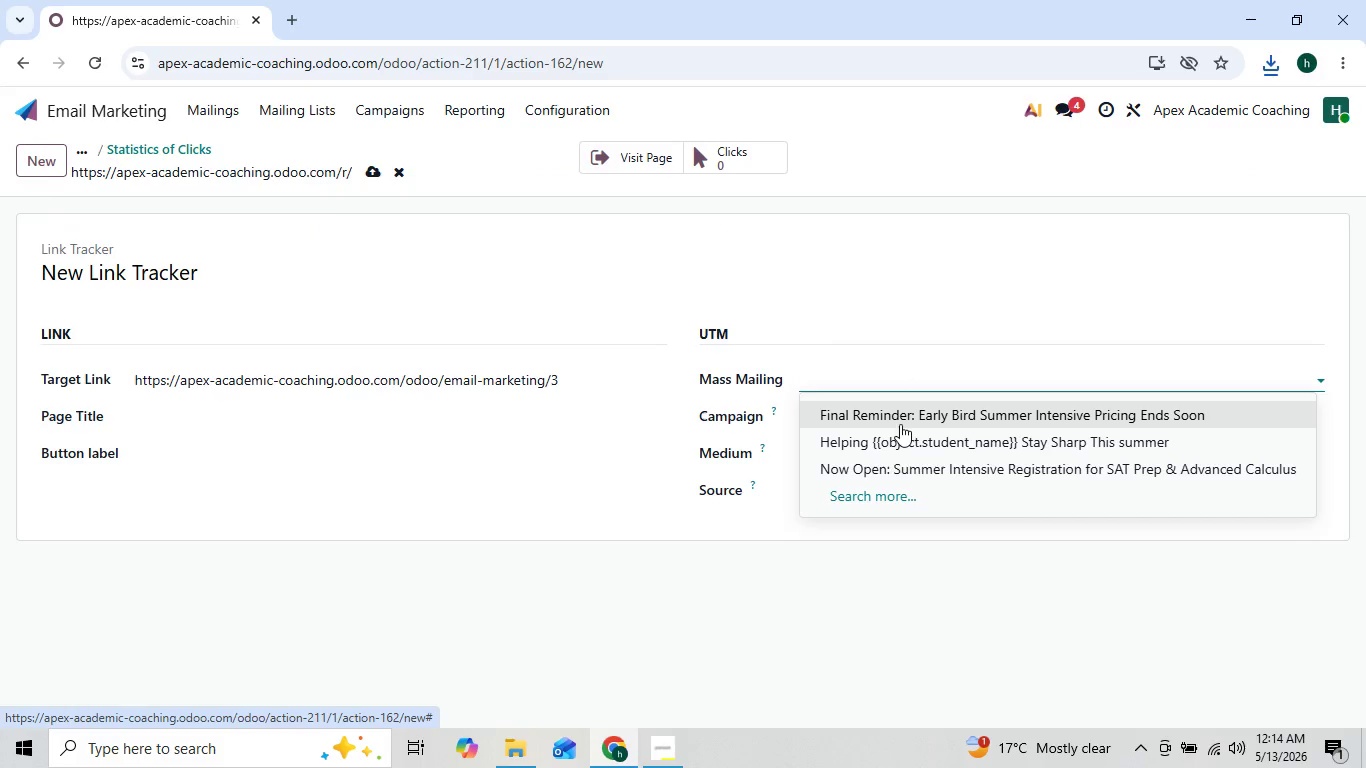 
left_click([900, 415])
 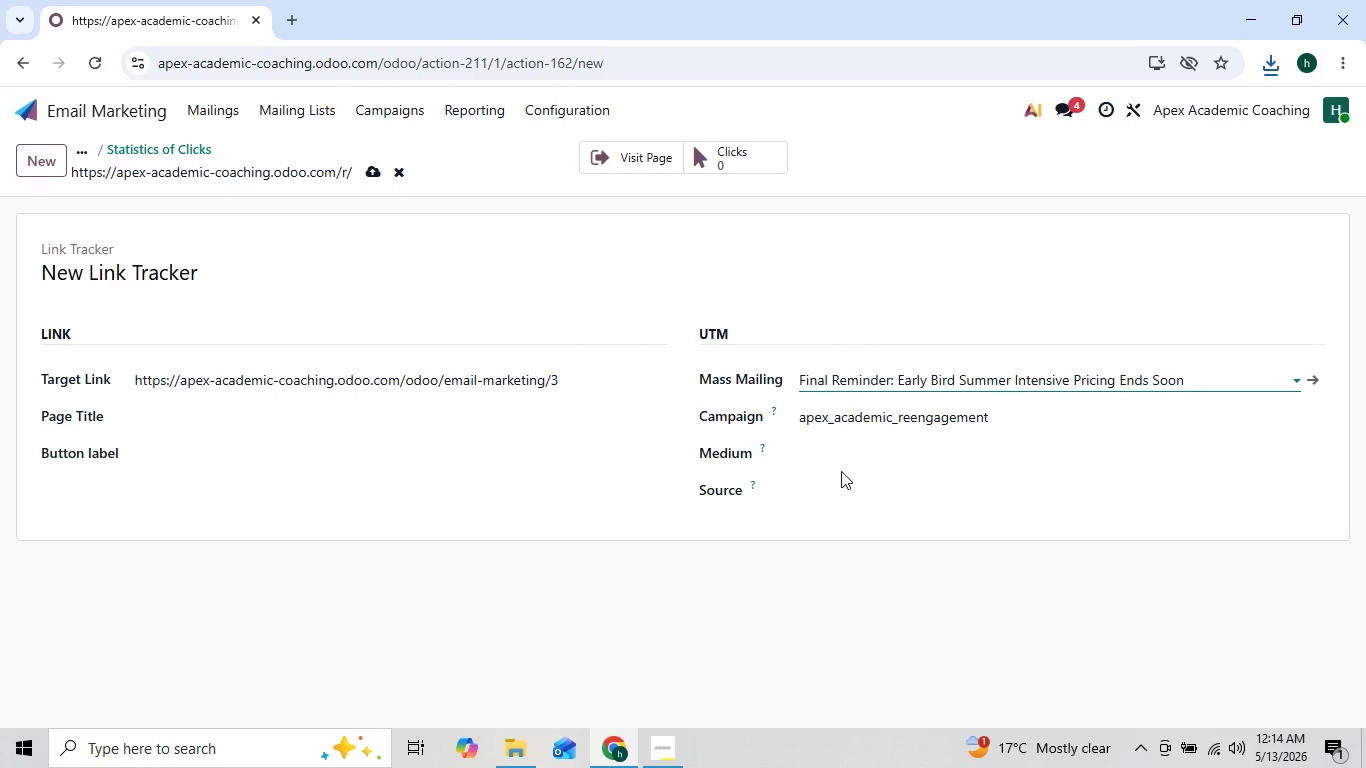 
left_click([848, 458])
 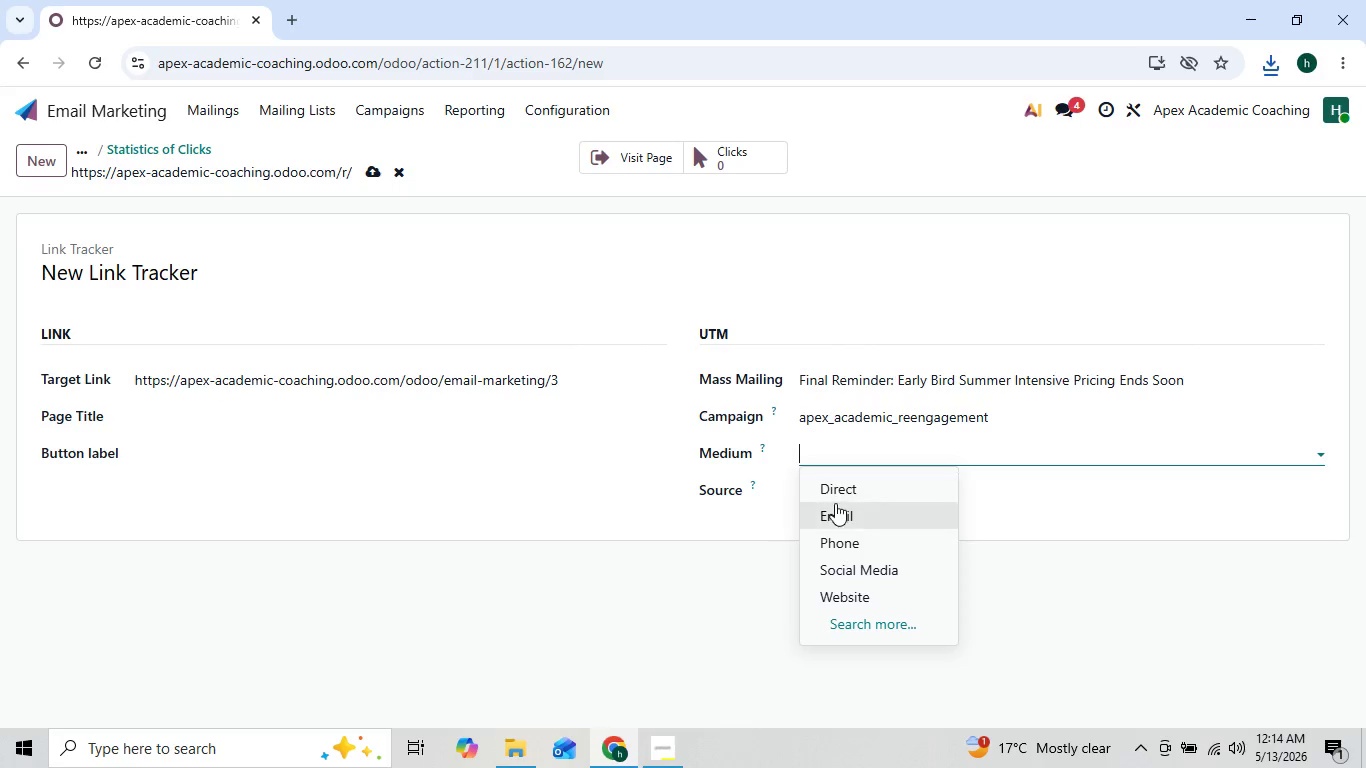 
left_click([832, 508])
 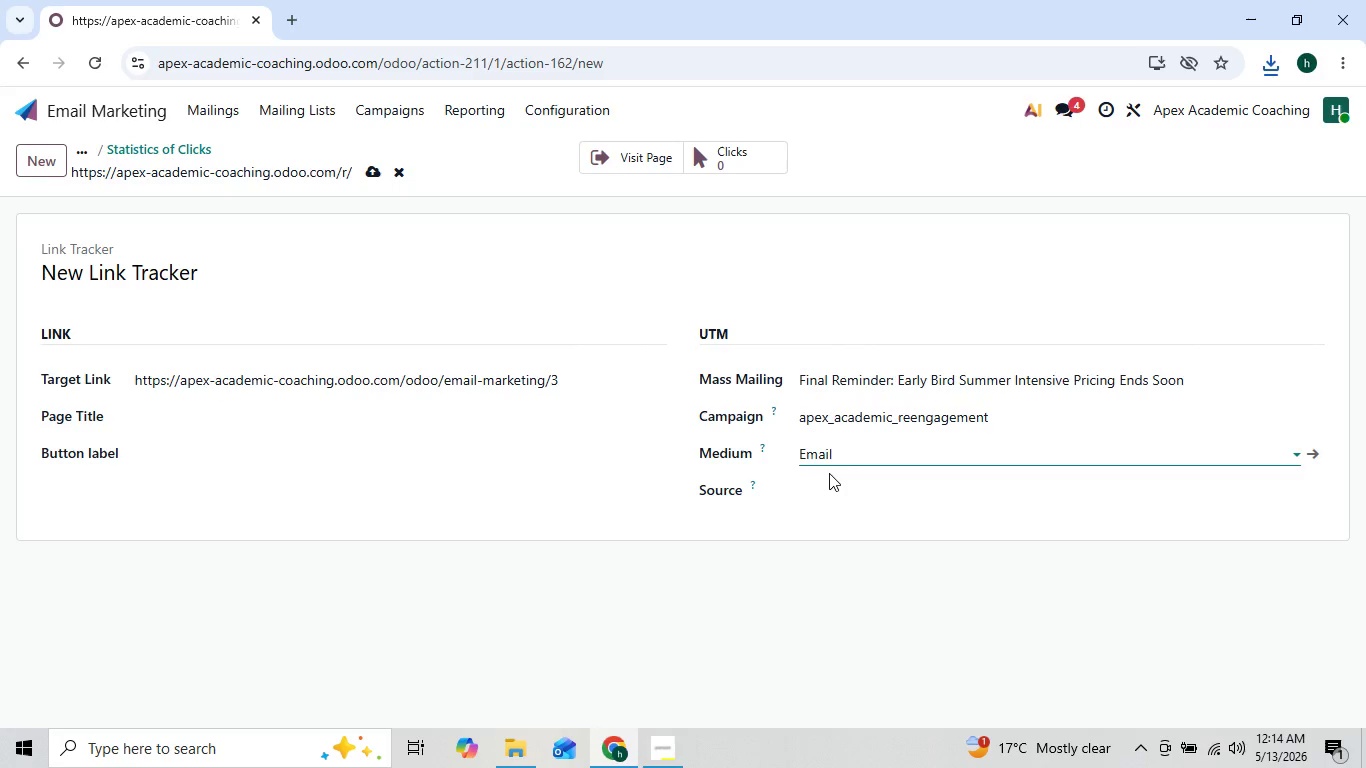 
left_click([829, 473])
 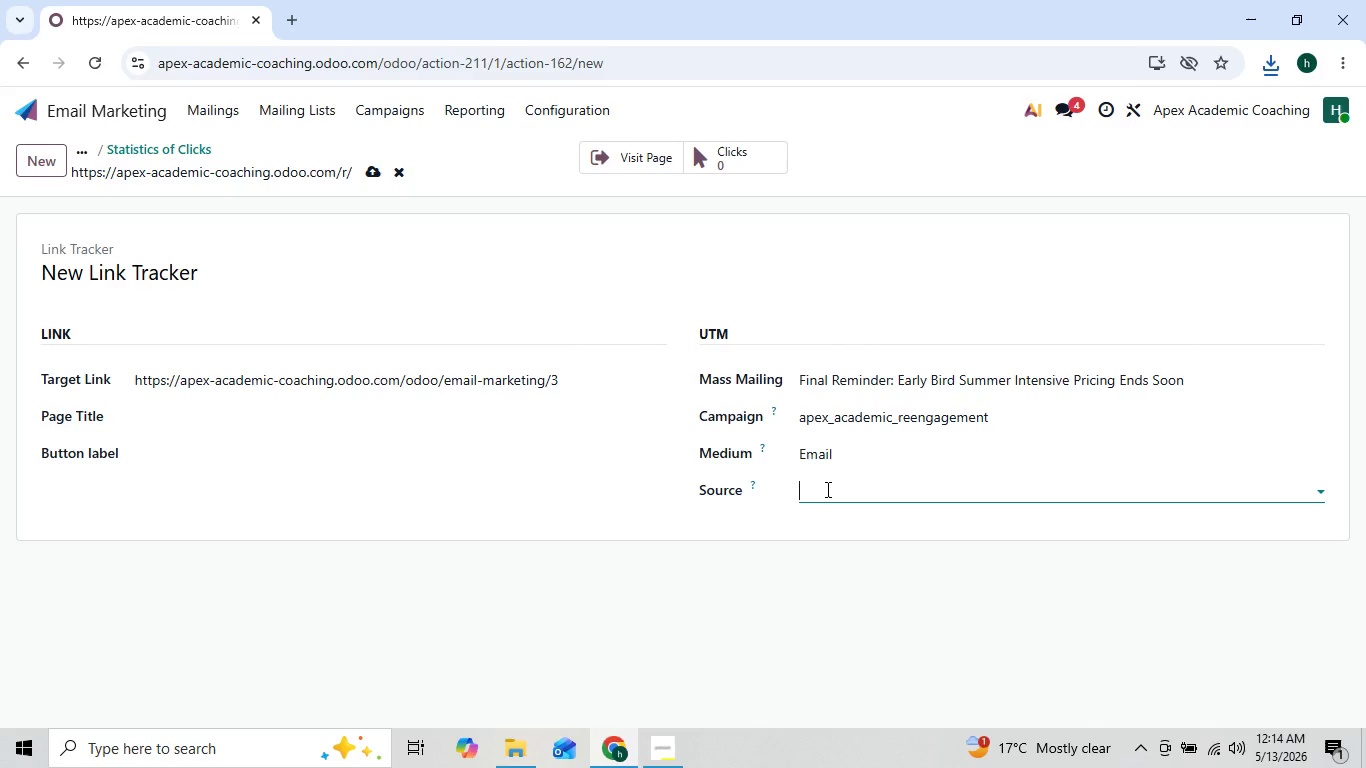 
left_click([826, 489])
 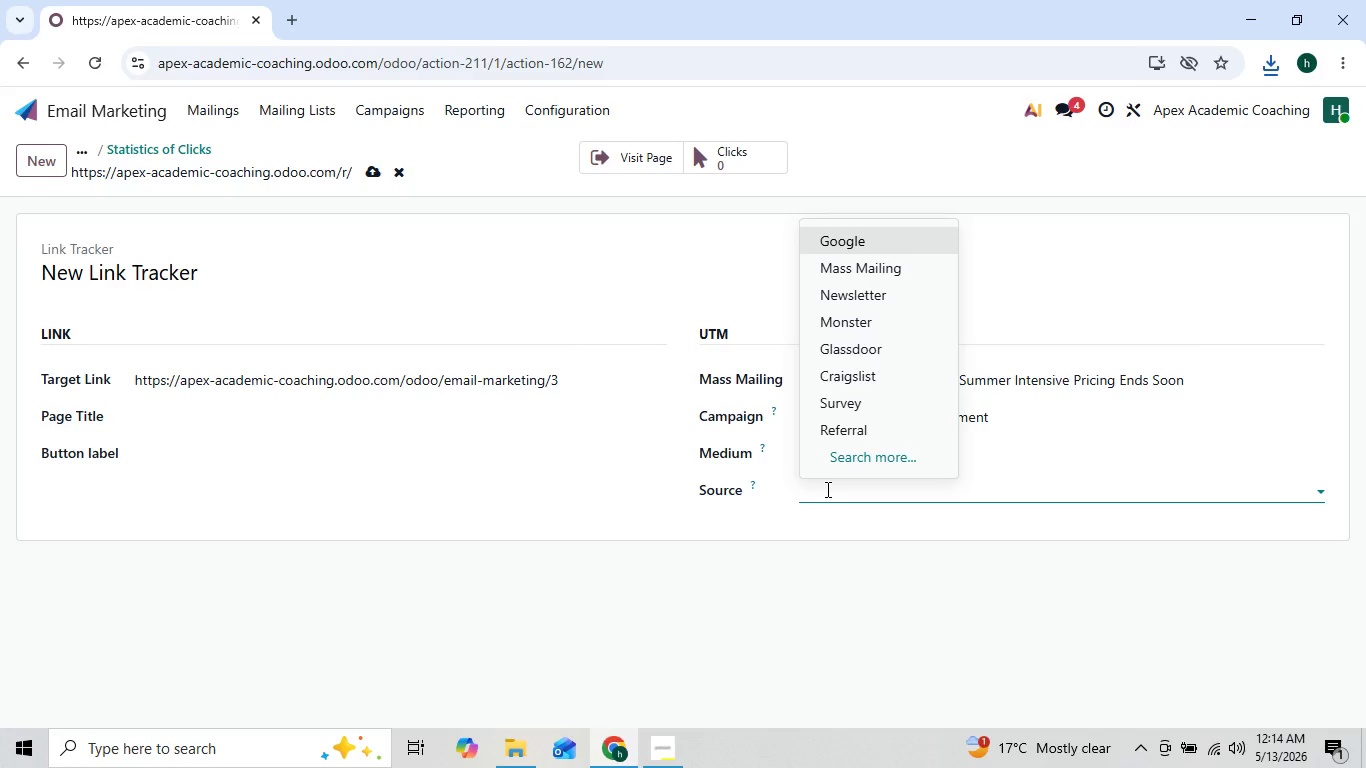 
key(Shift+O)
 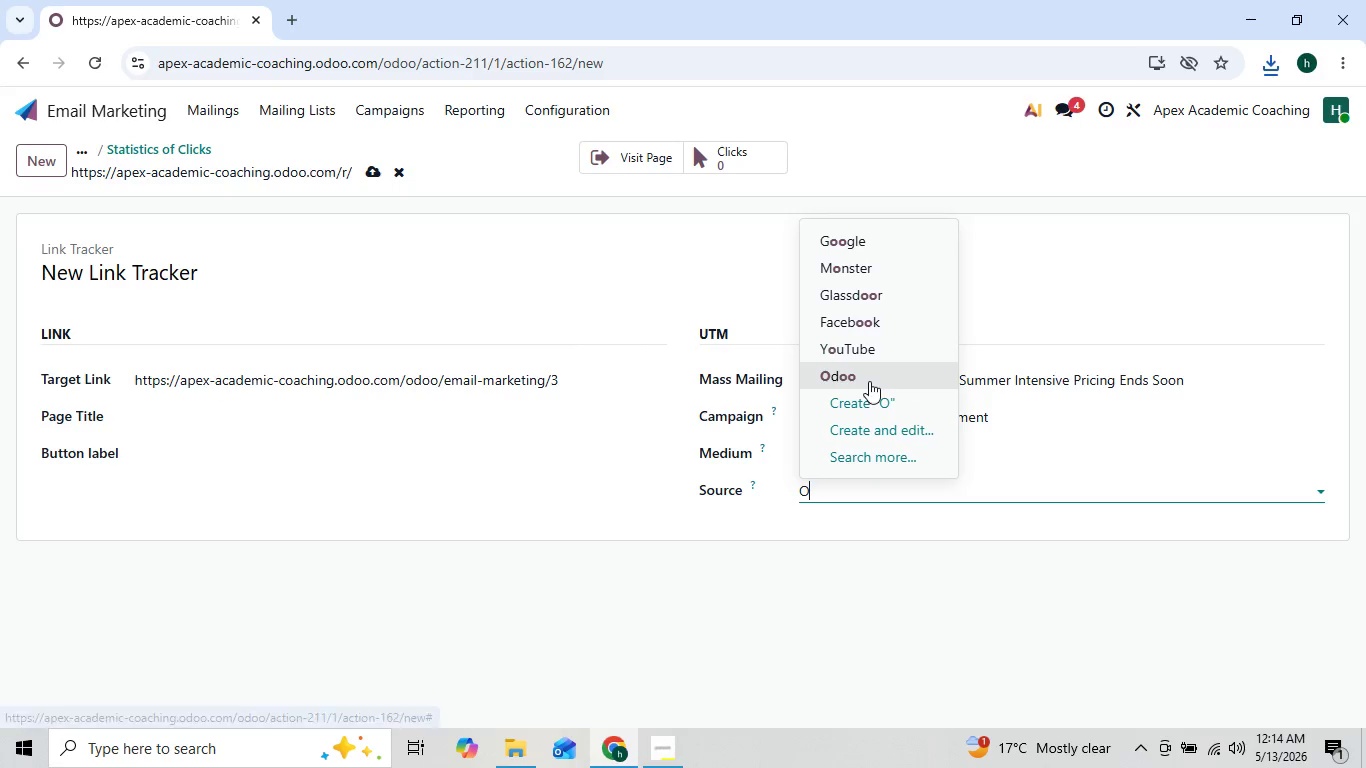 
double_click([869, 380])
 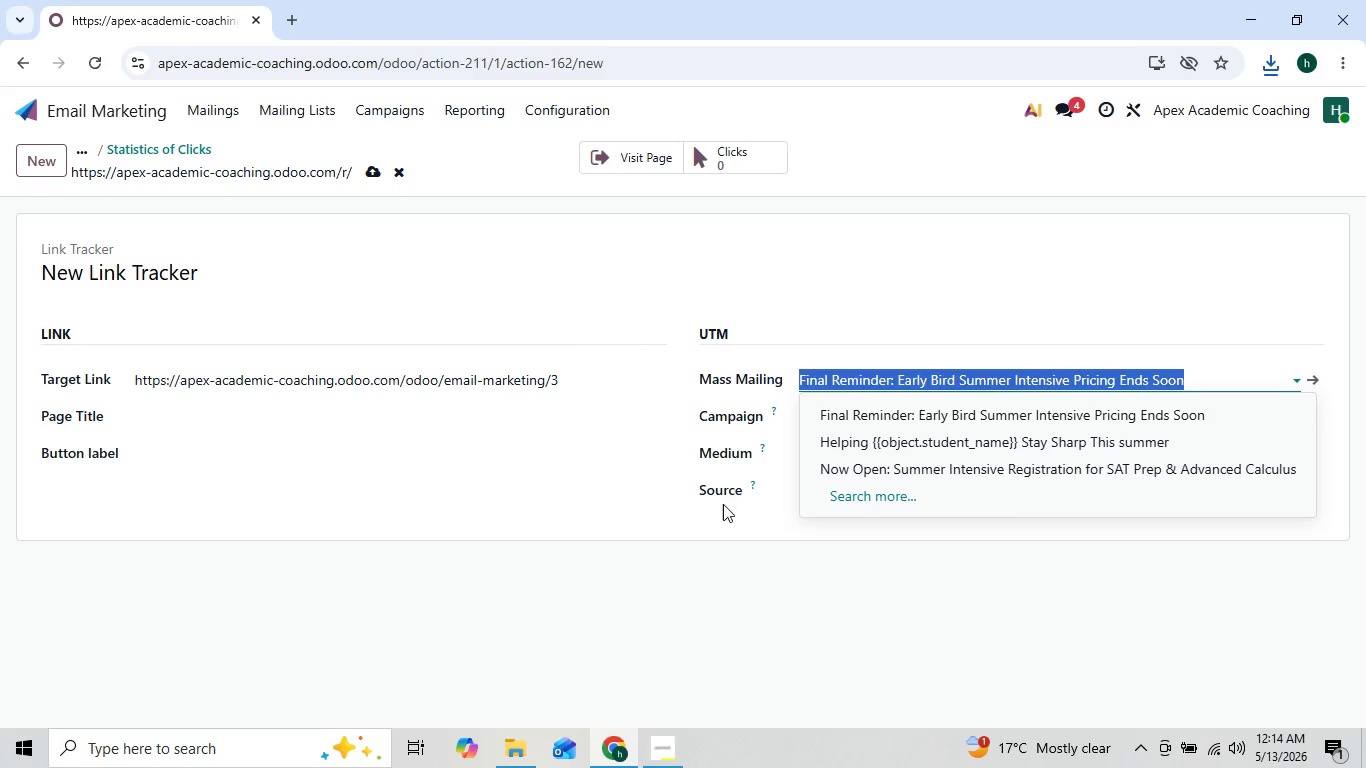 
left_click([721, 506])
 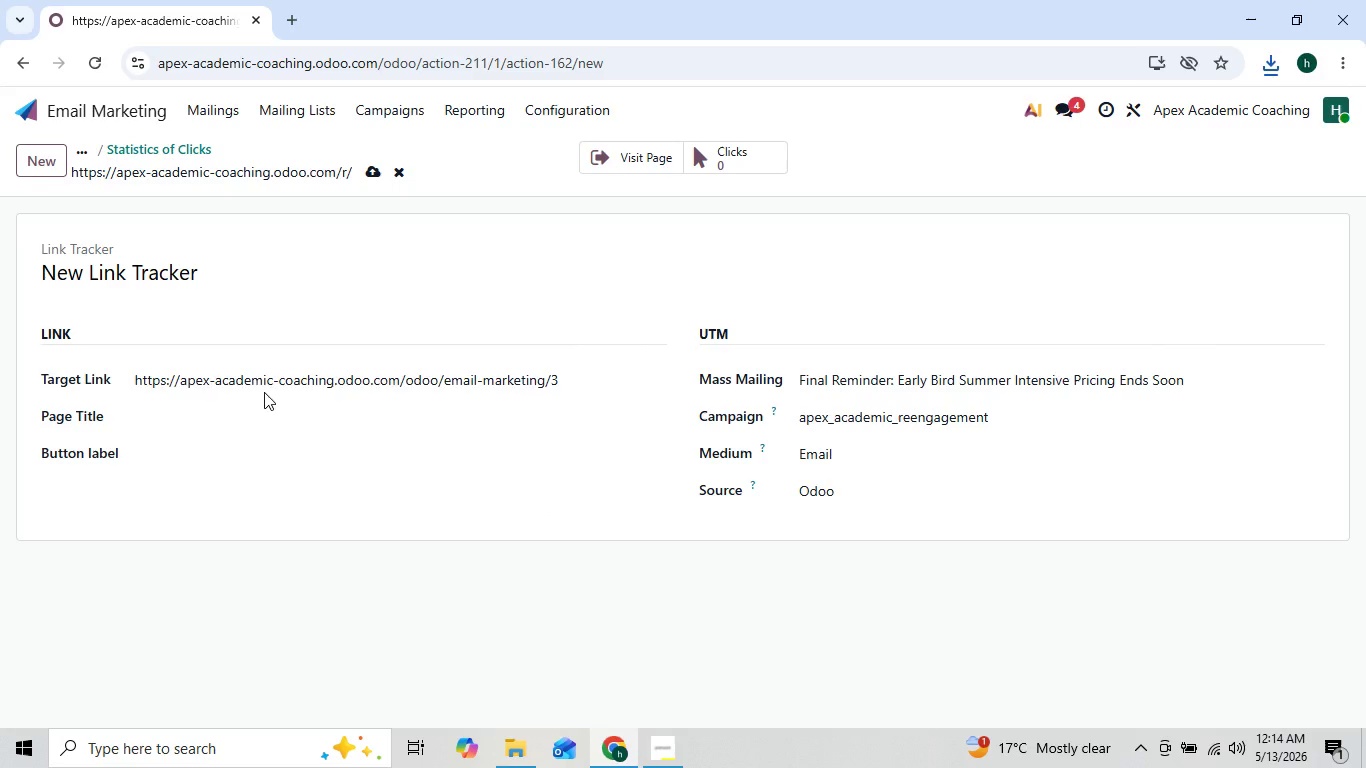 
left_click([263, 391])
 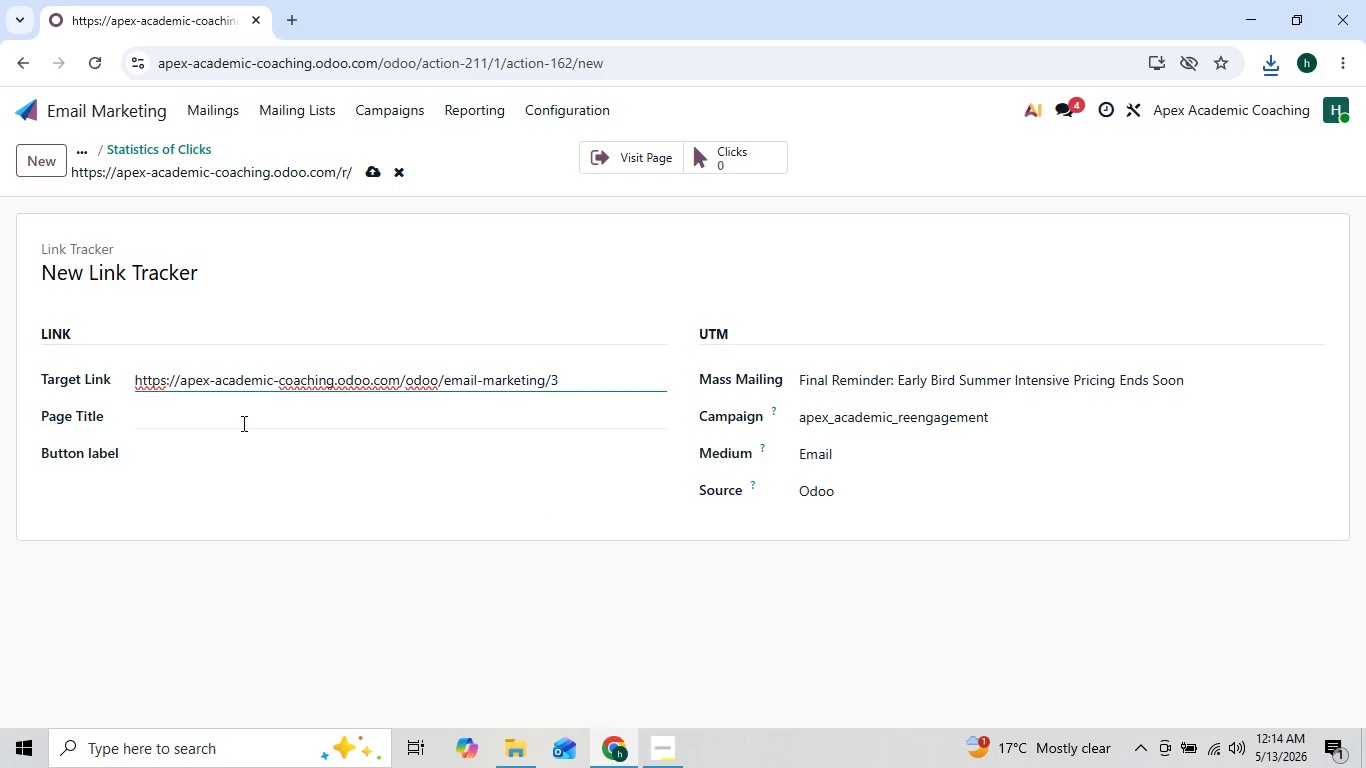 
left_click([242, 423])
 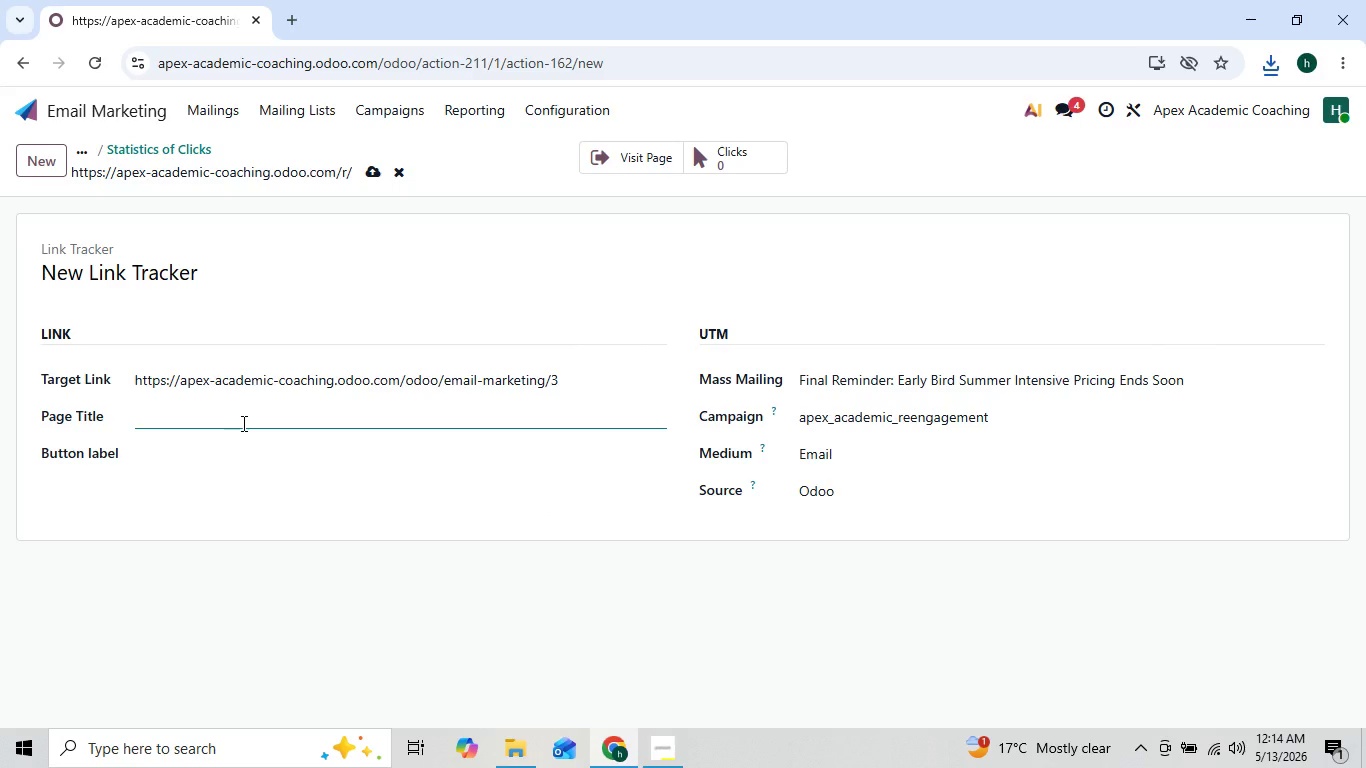 
type(Email 3)
 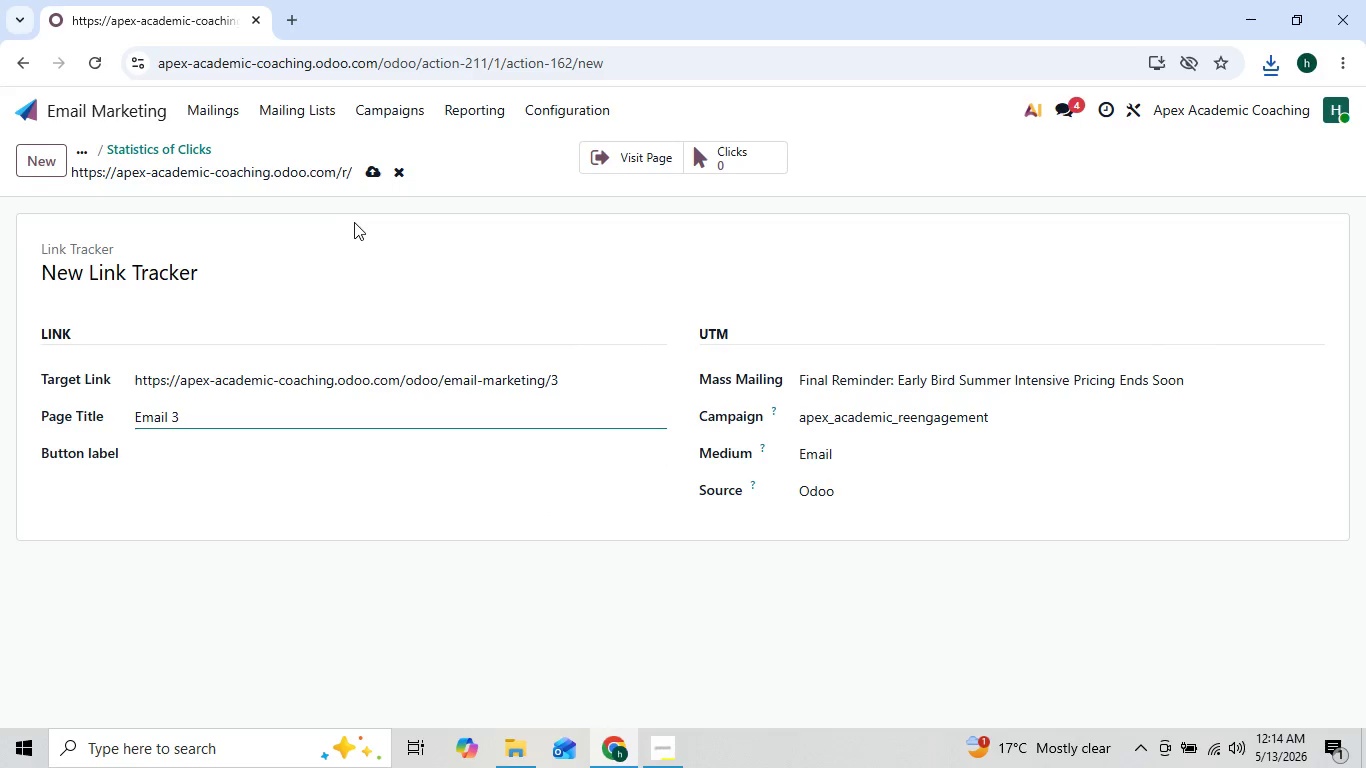 
left_click([380, 176])
 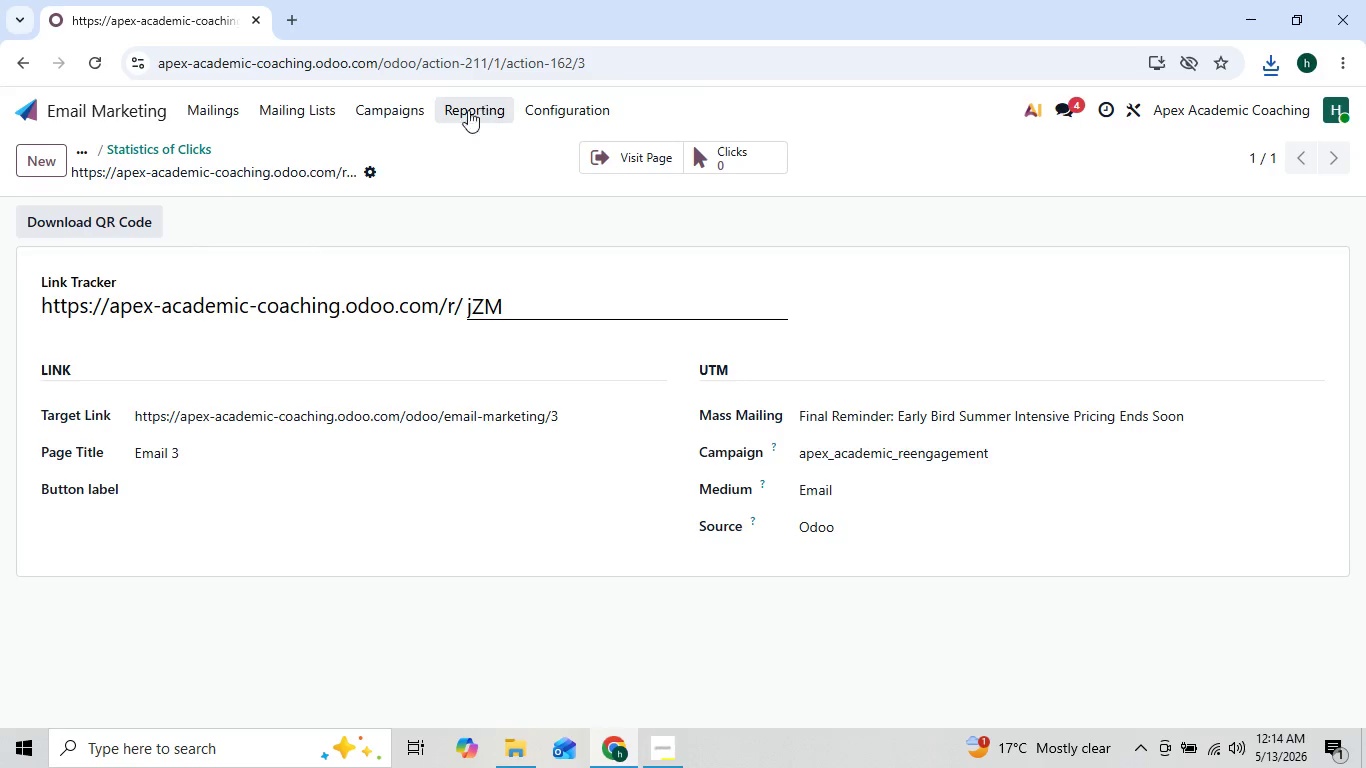 
wait(7.12)
 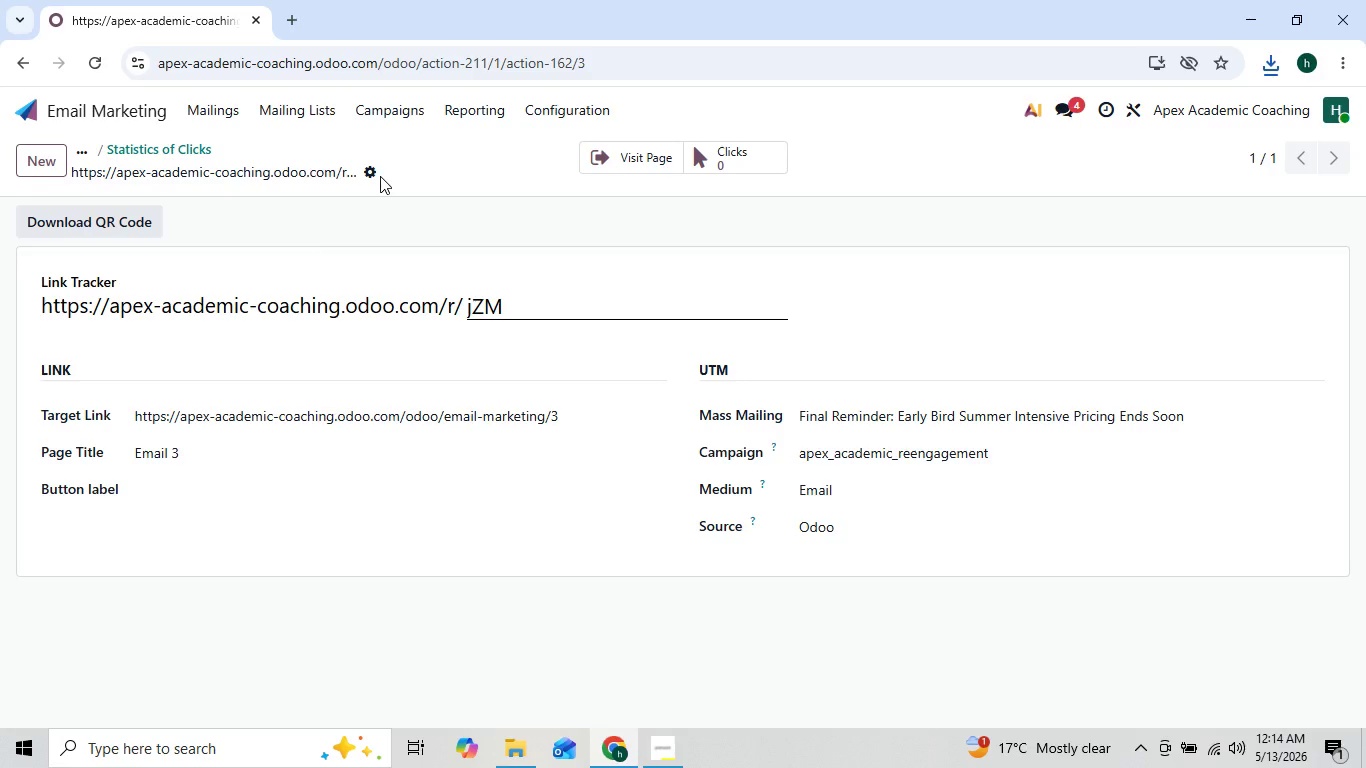 
left_click([174, 144])
 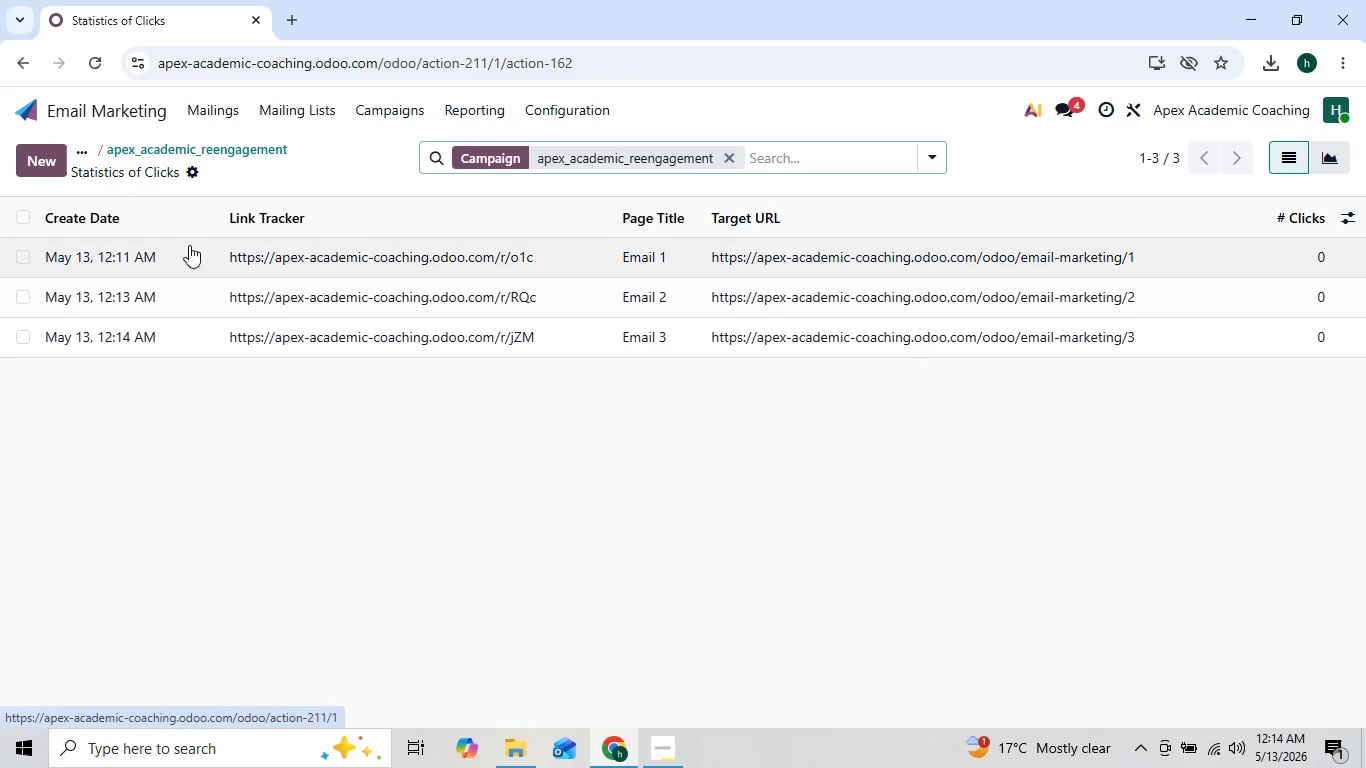 
left_click([209, 378])
 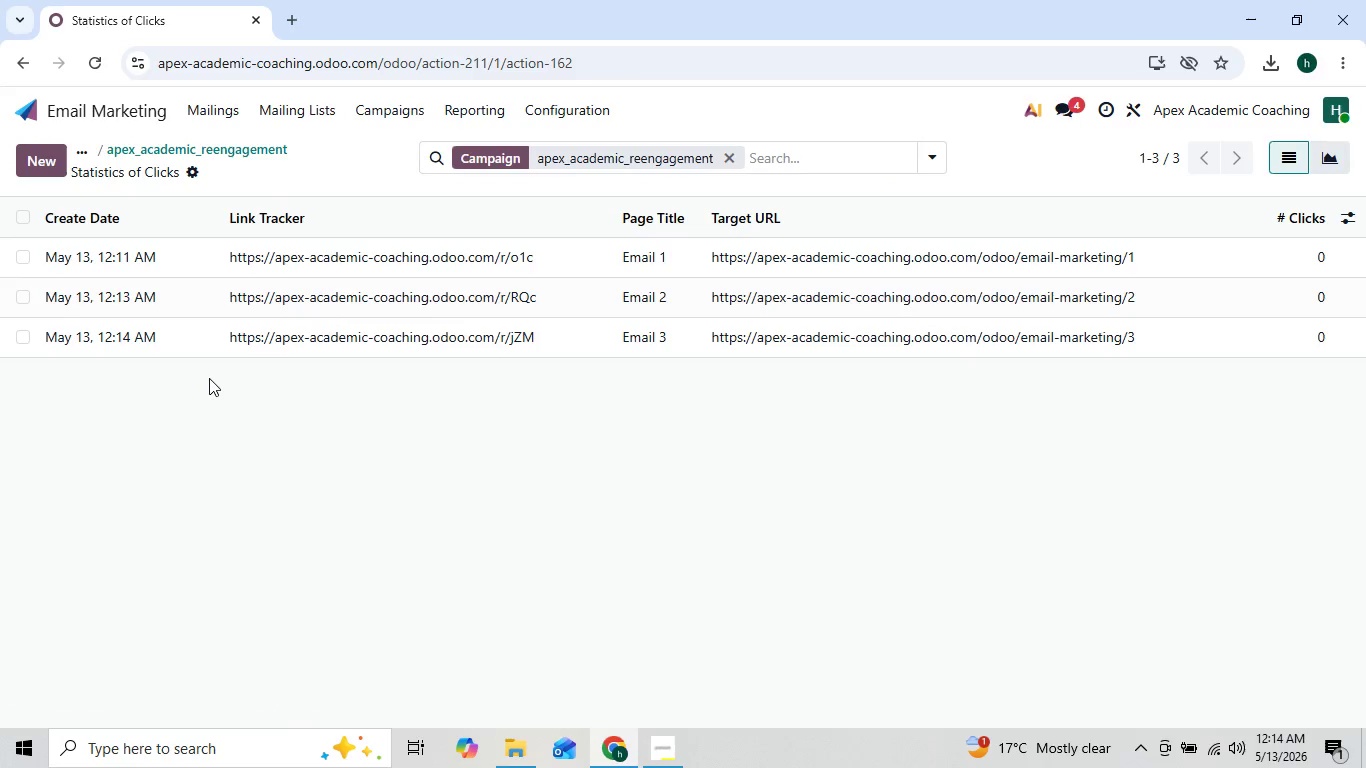 
wait(7.53)
 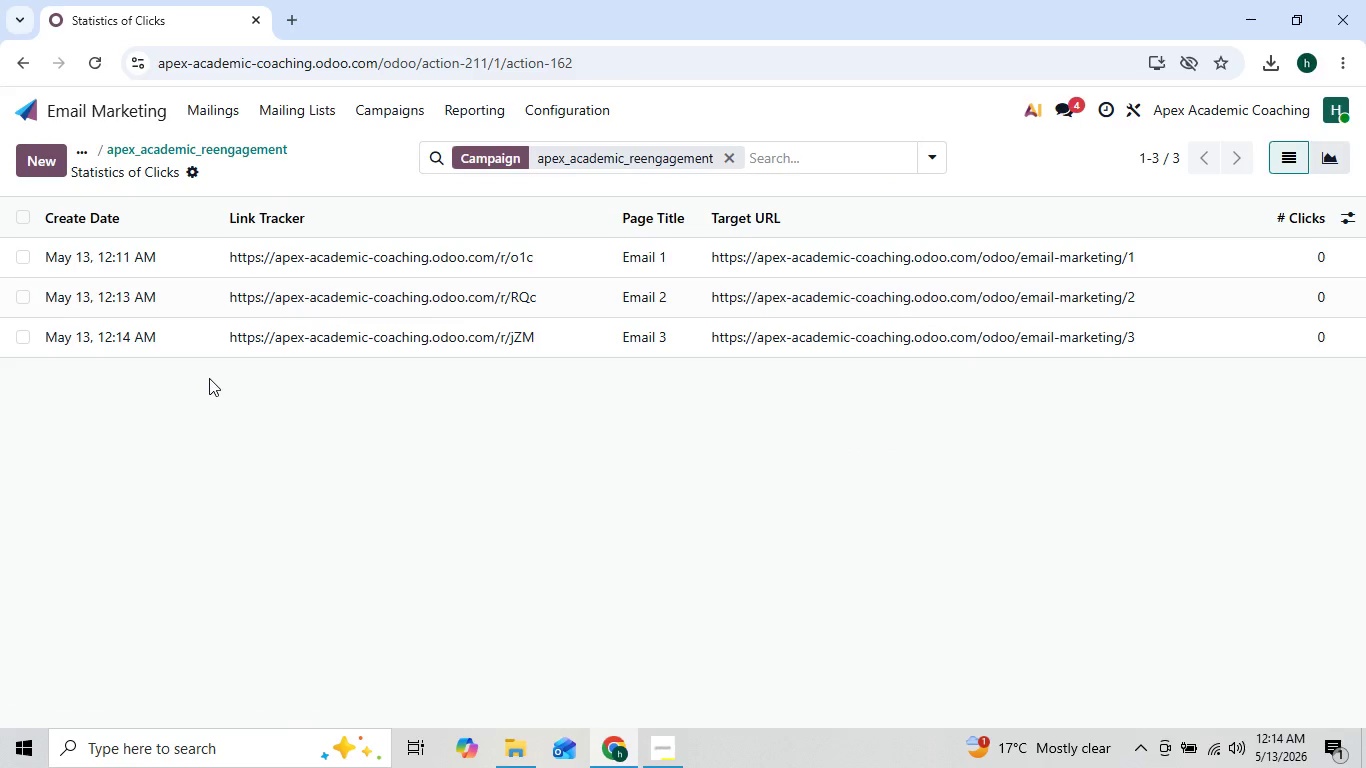 
left_click([1353, 226])
 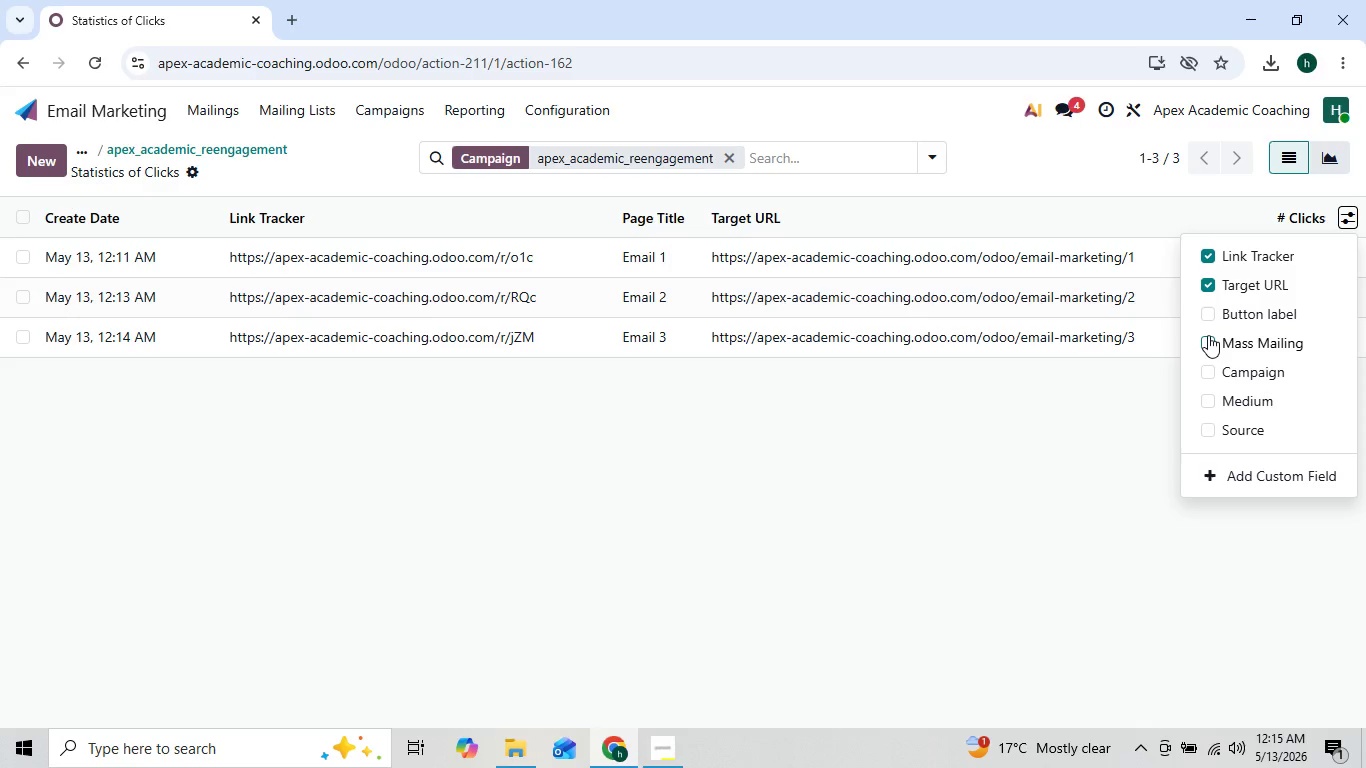 
left_click([1212, 370])
 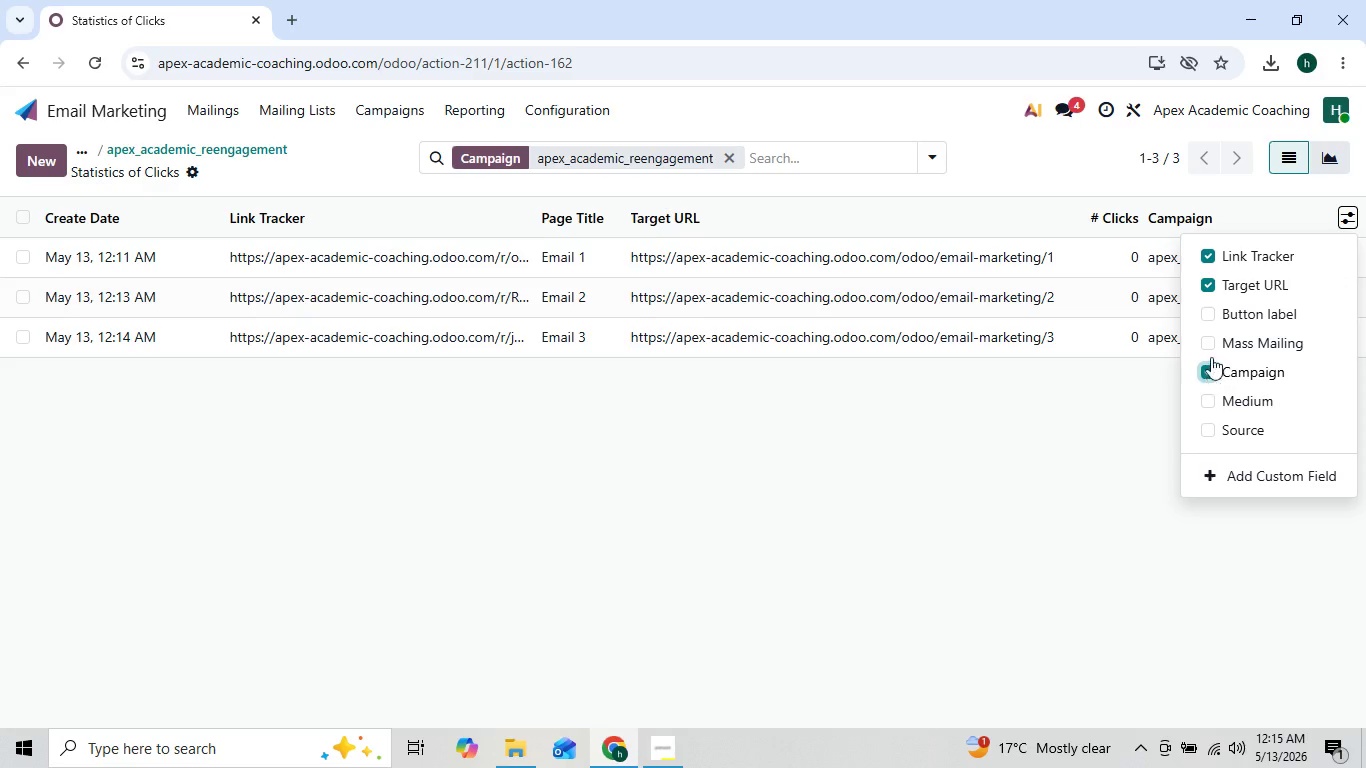 
left_click([1207, 348])
 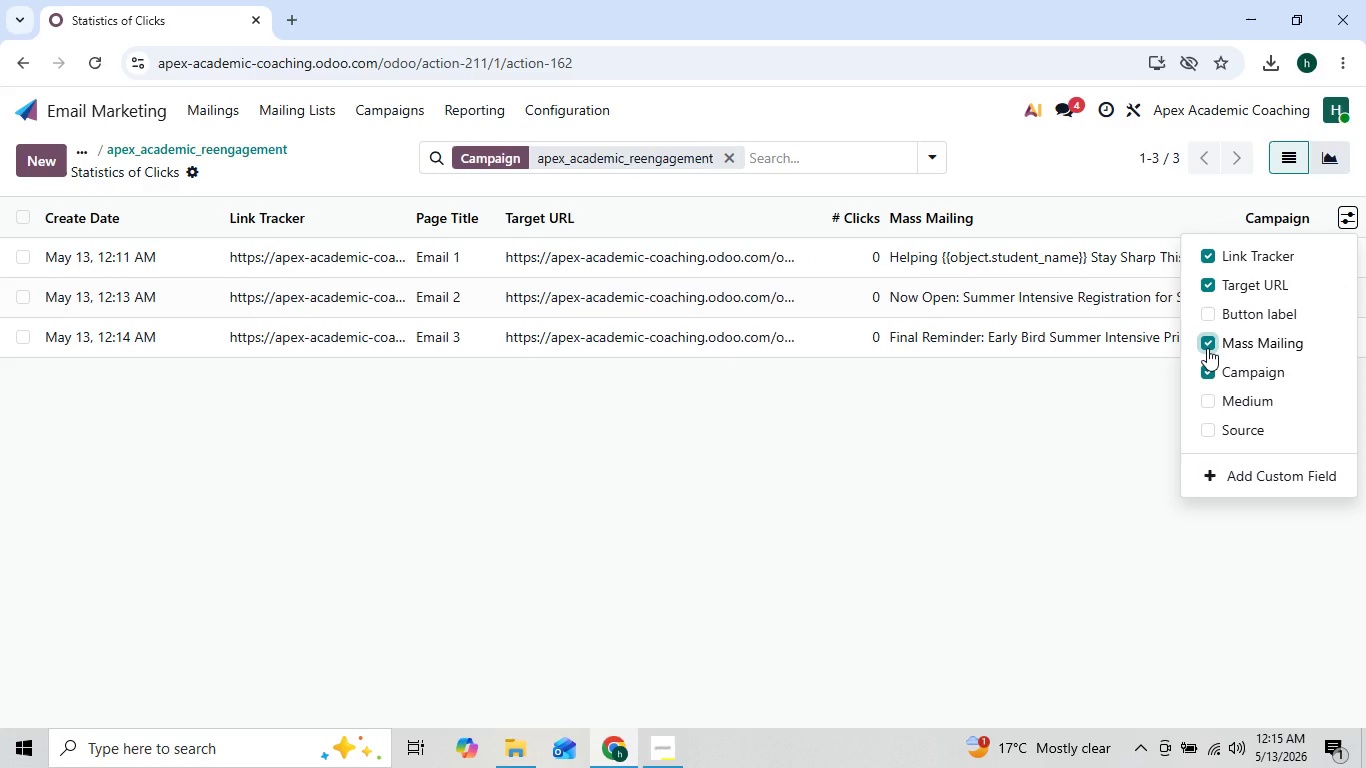 
wait(5.26)
 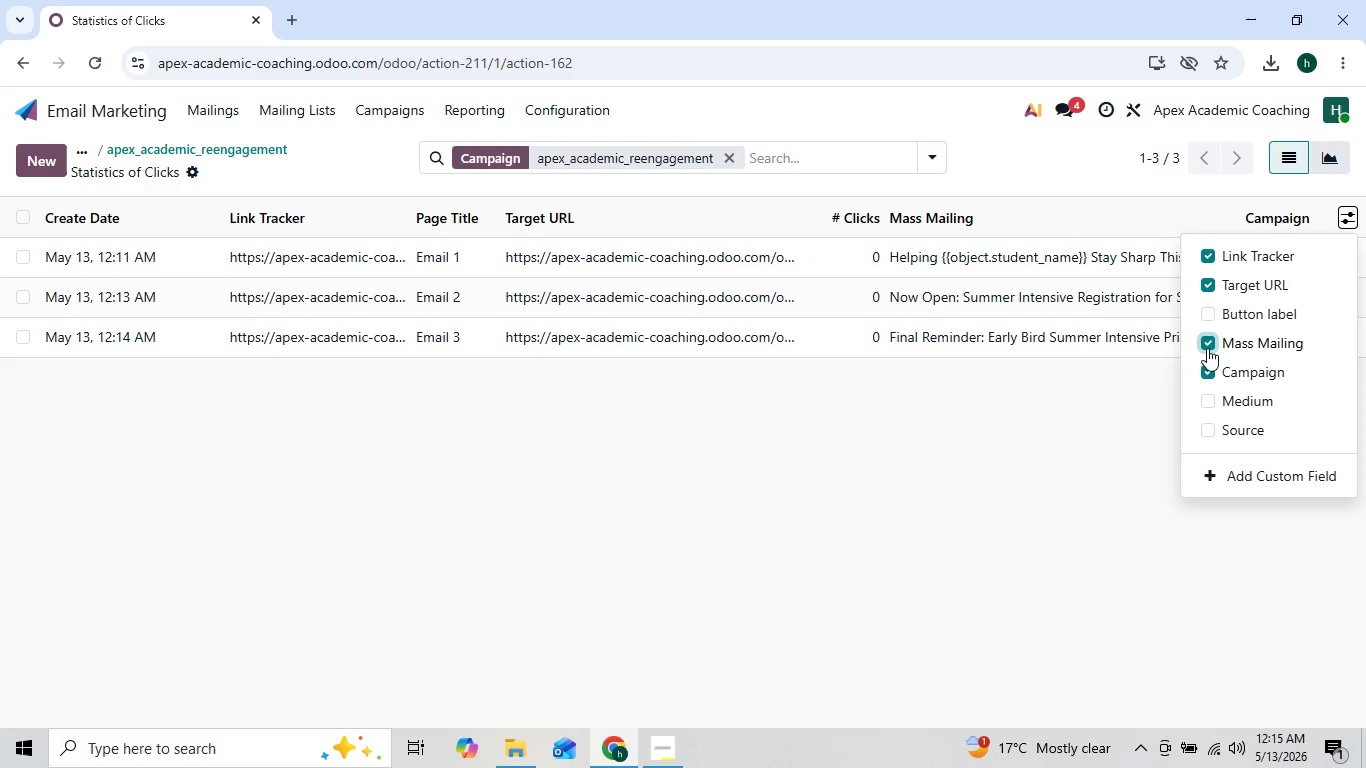 
left_click([1215, 397])
 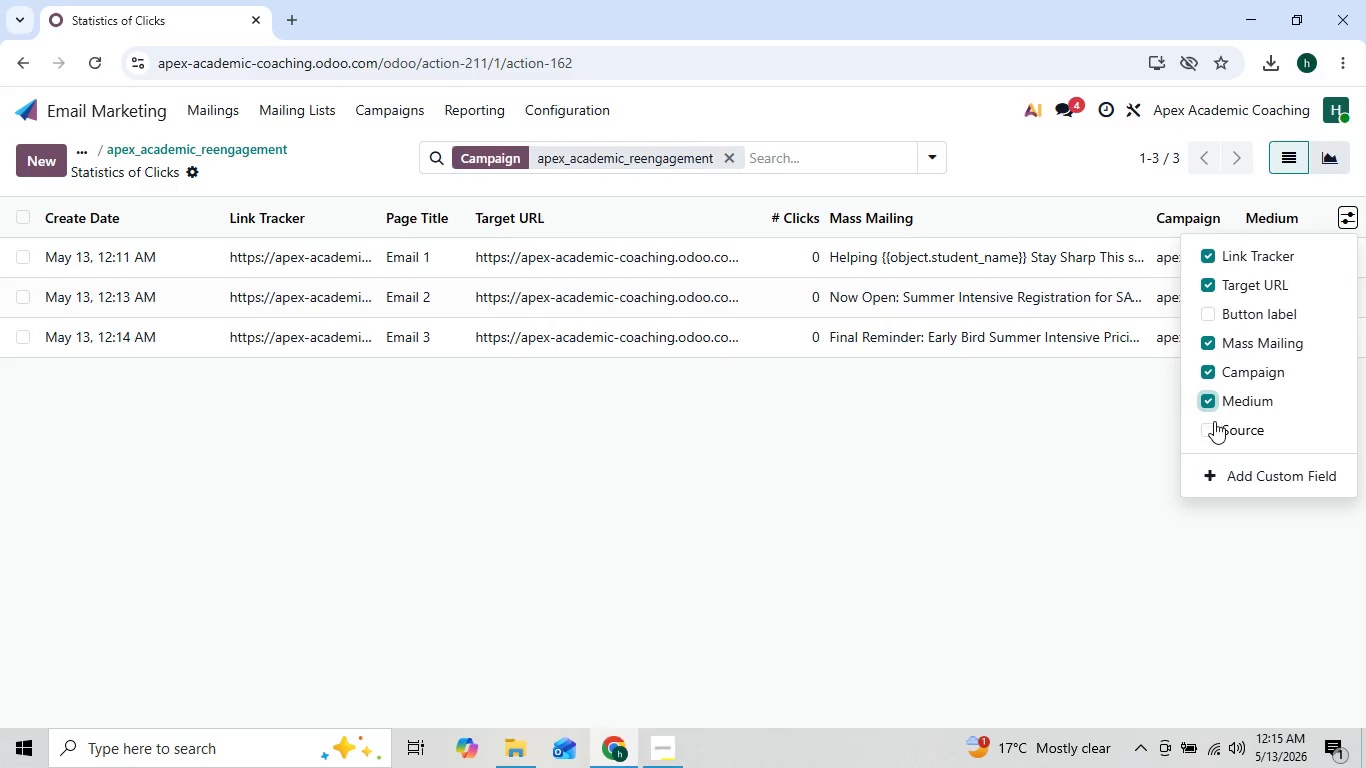 
left_click([1215, 434])
 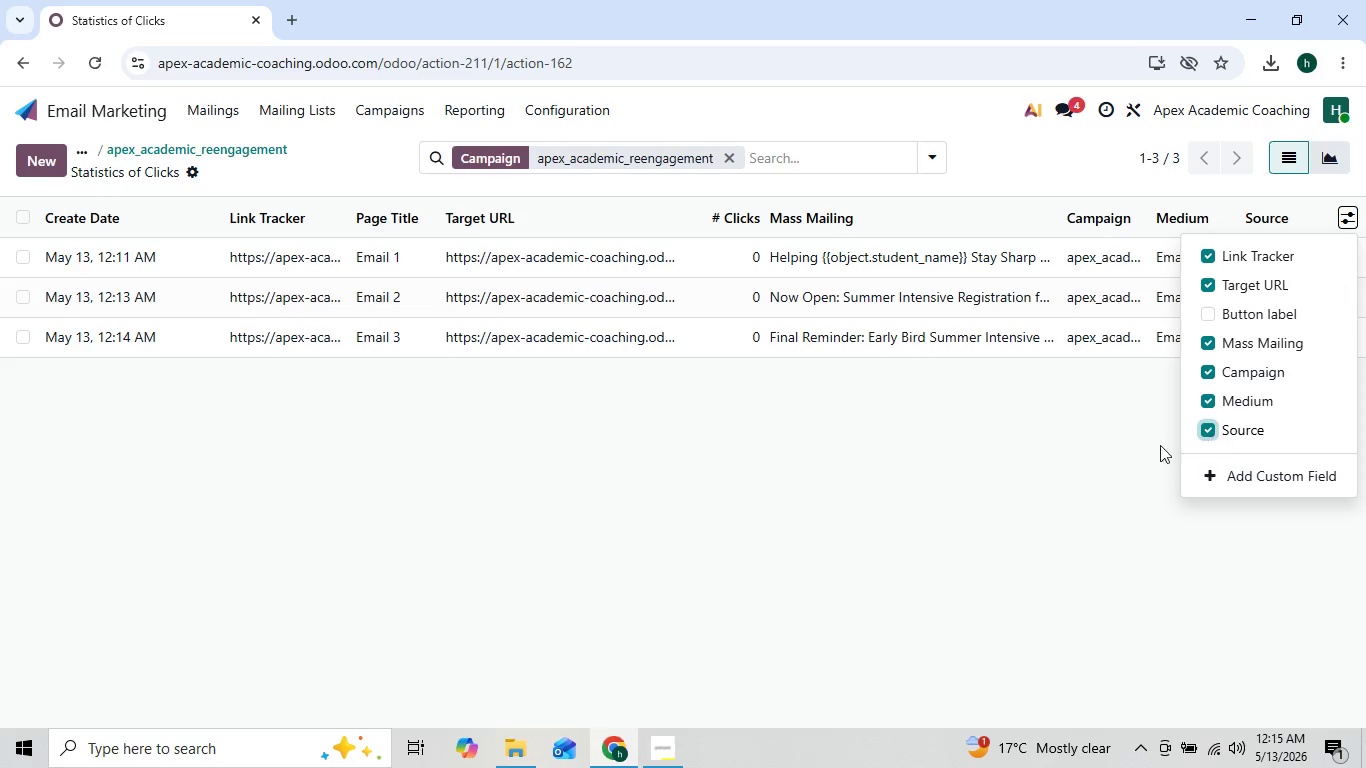 
left_click([1146, 445])
 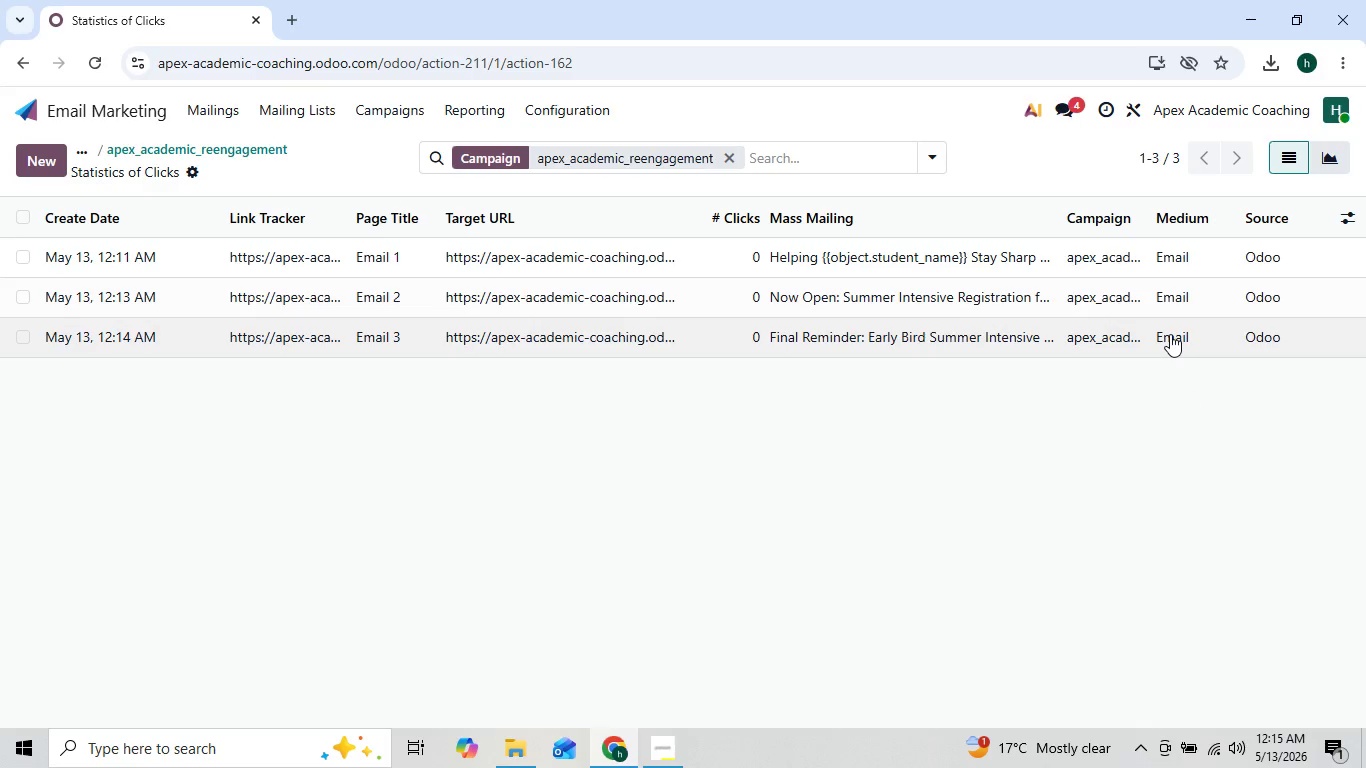 
wait(6.23)
 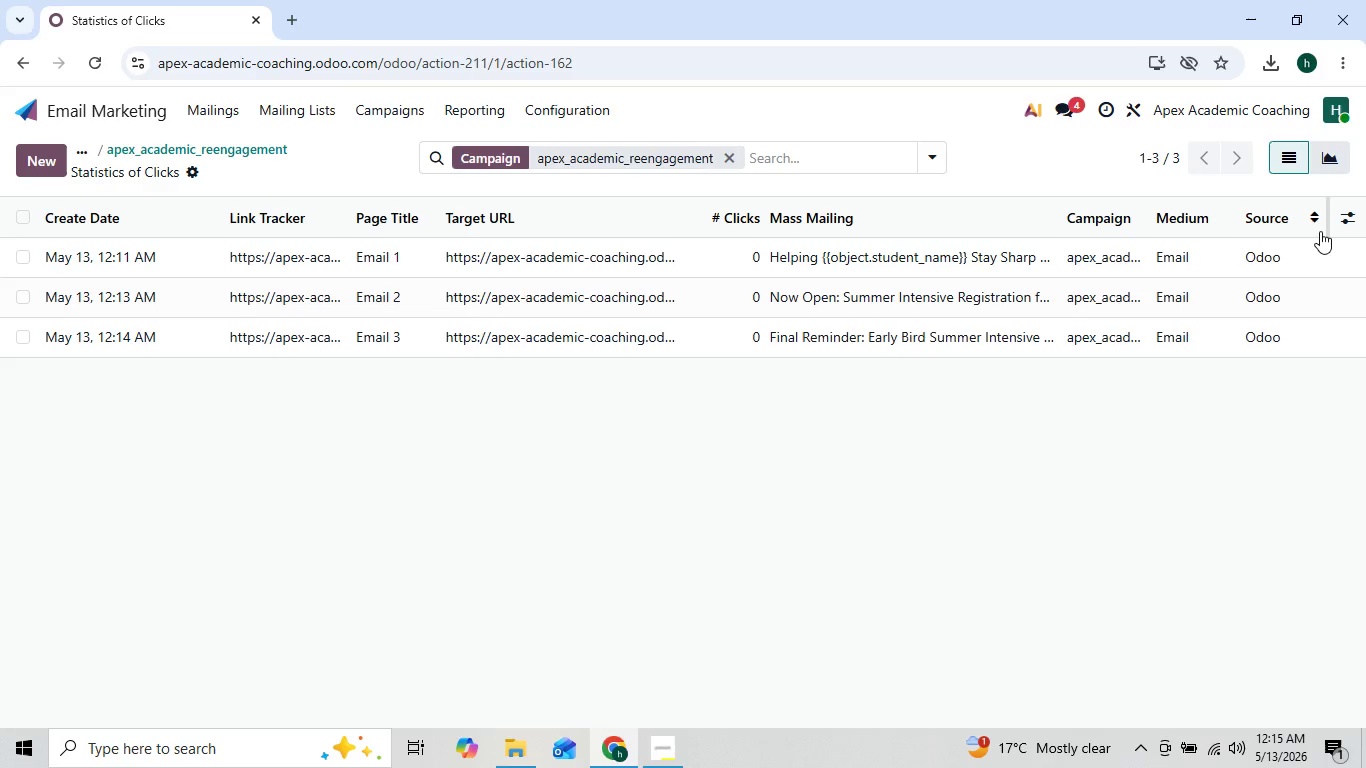 
left_click([908, 536])
 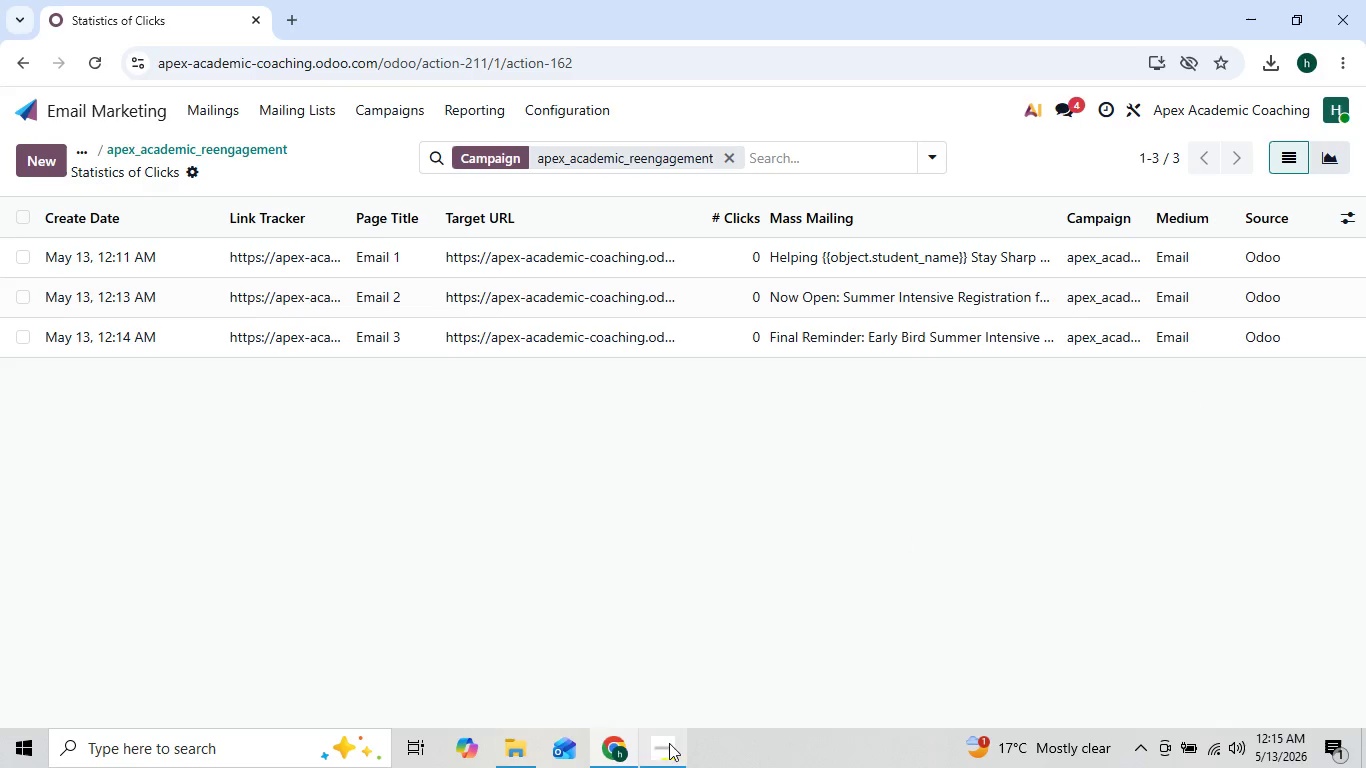 
left_click([668, 749])